 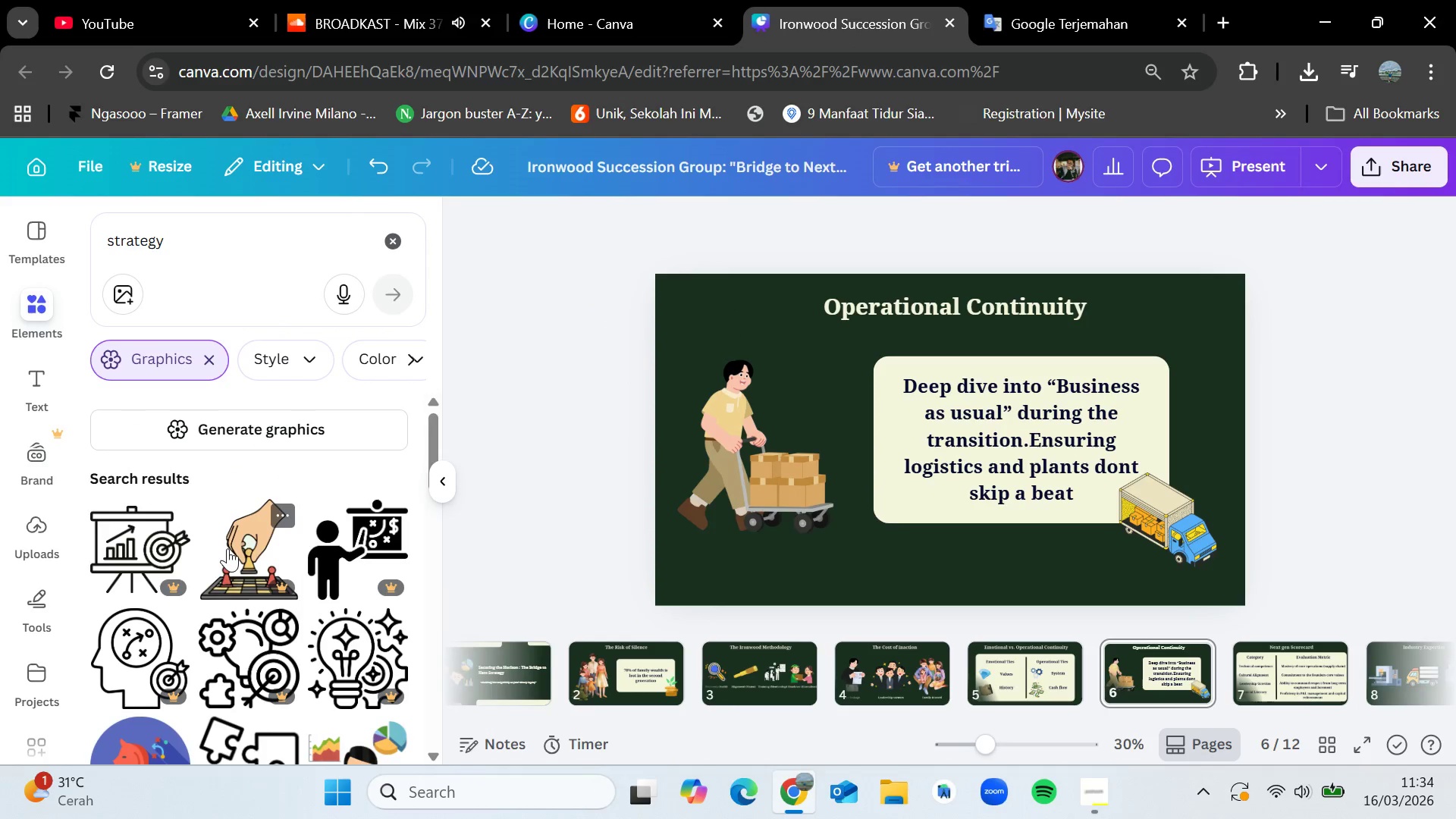 
scroll: coordinate [236, 549], scroll_direction: down, amount: 6.0
 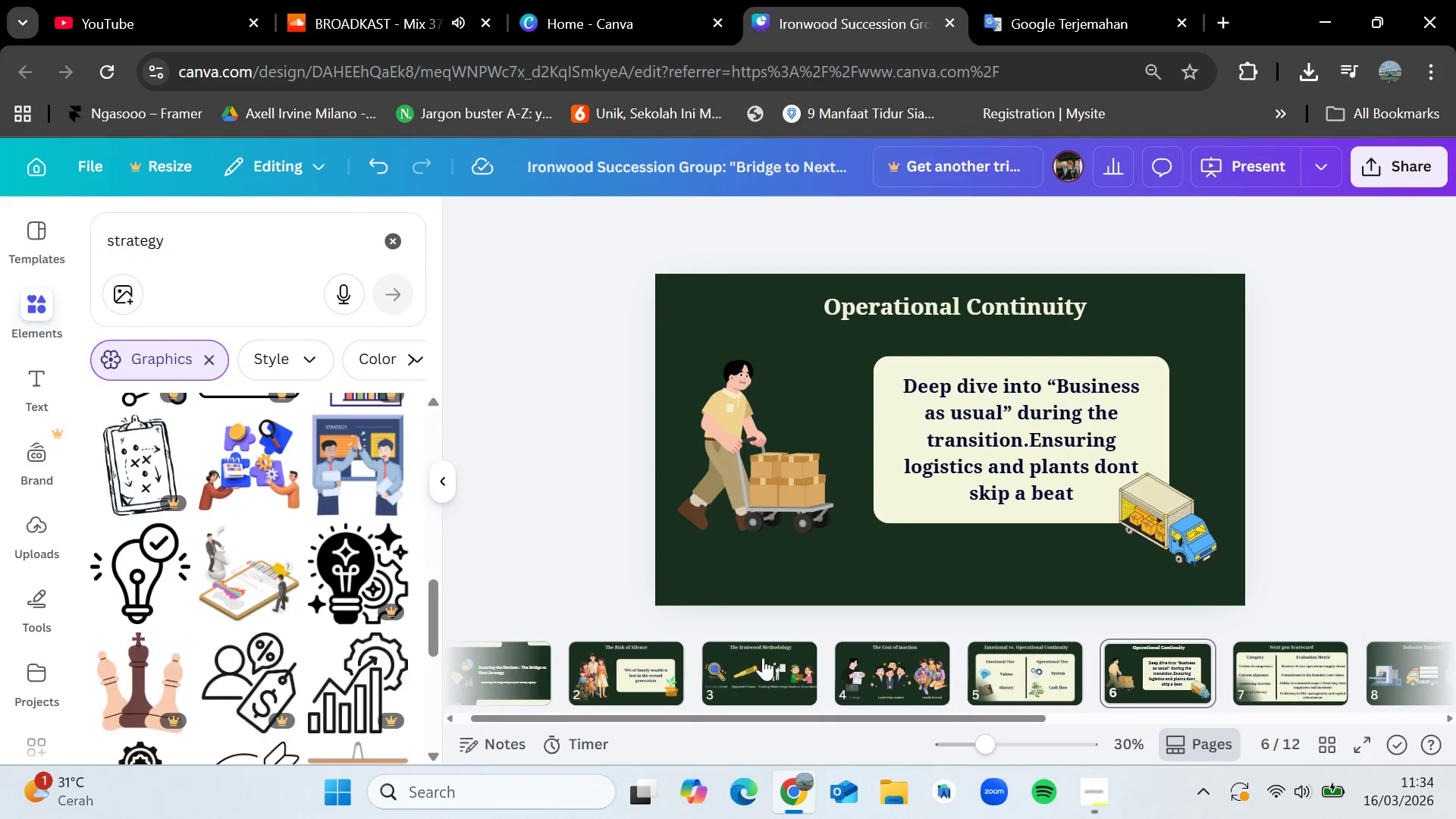 
left_click([763, 657])
 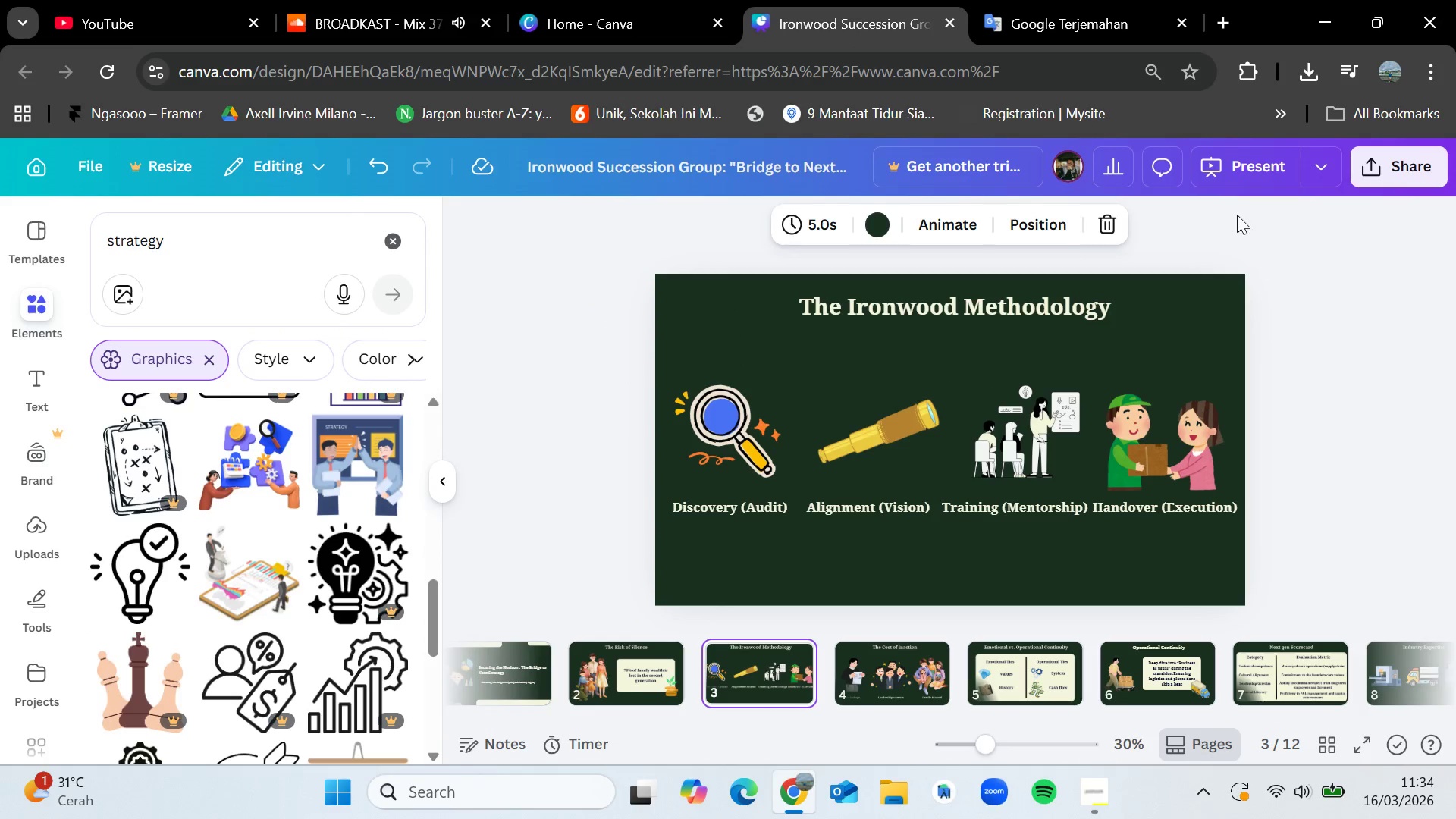 
left_click([1230, 173])
 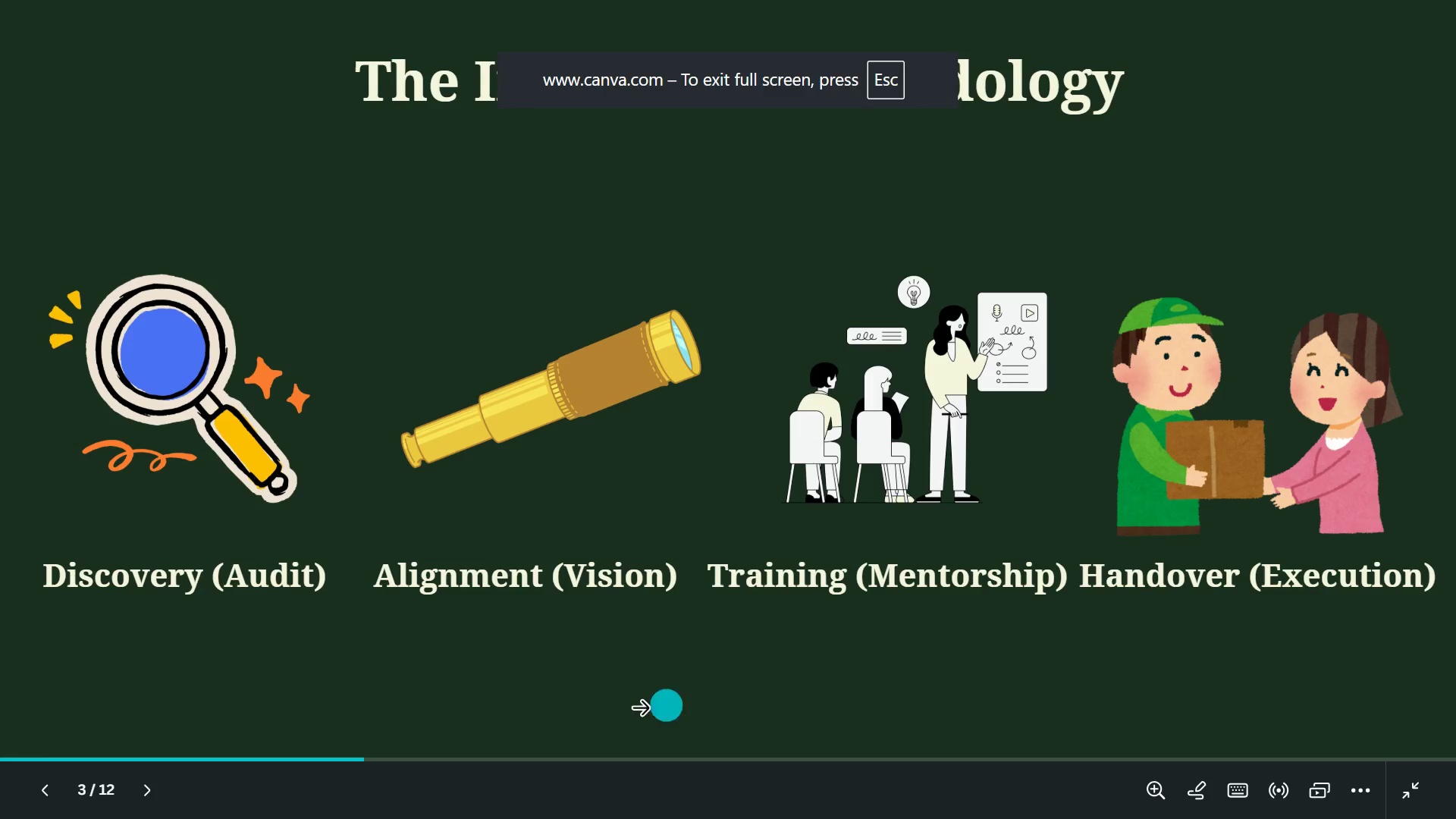 
scroll: coordinate [508, 638], scroll_direction: none, amount: 0.0
 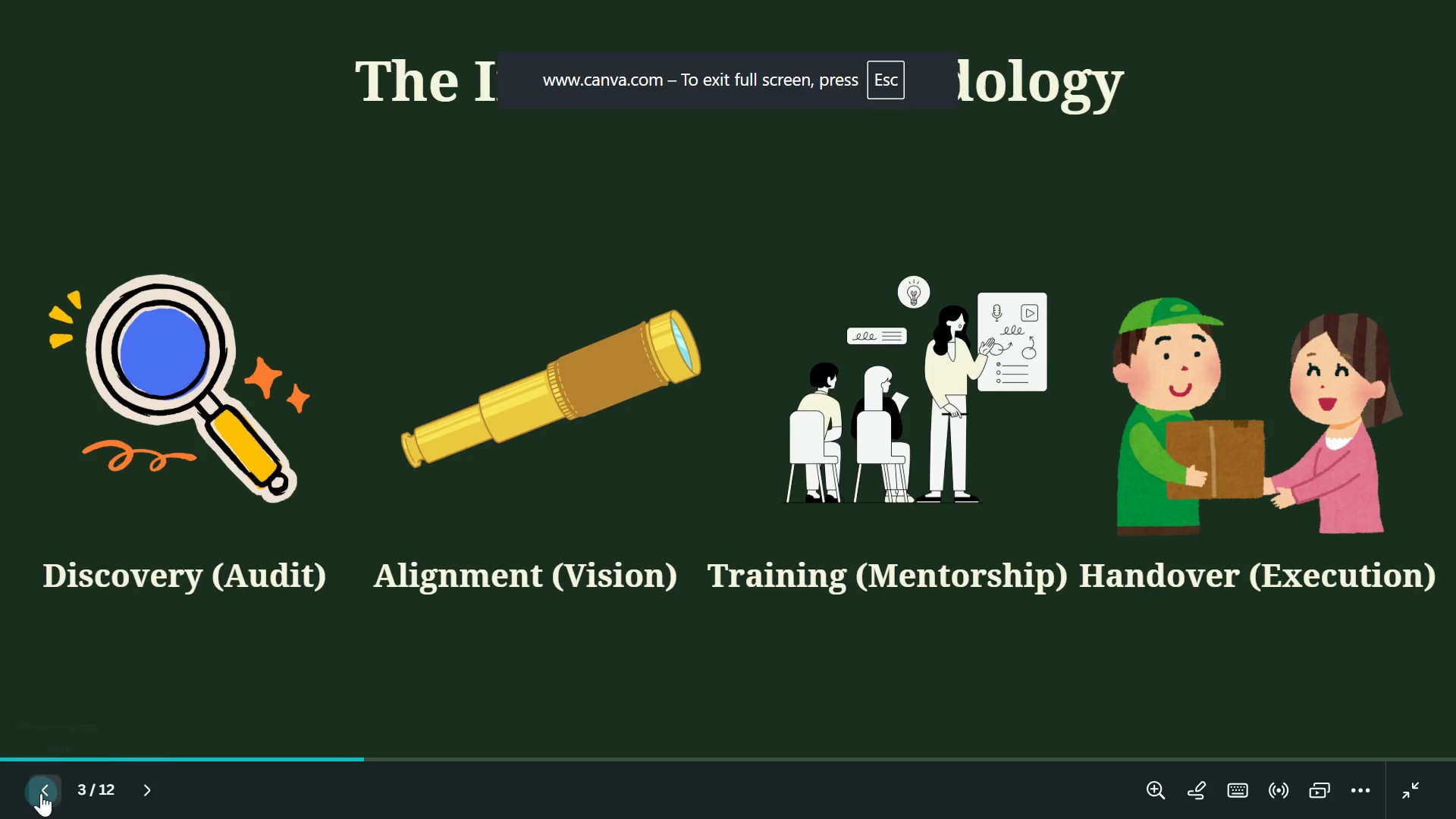 
double_click([41, 793])
 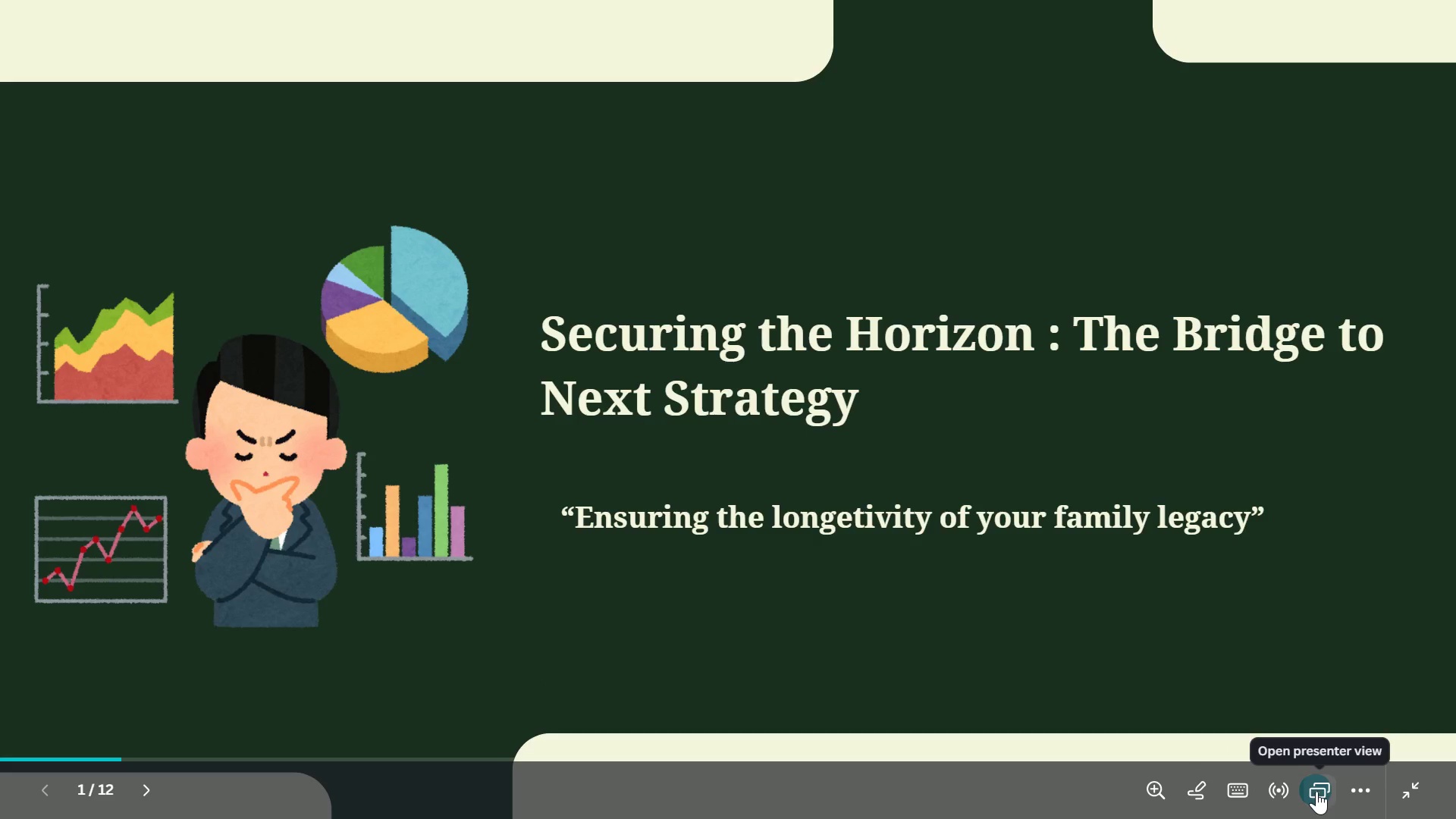 
wait(5.89)
 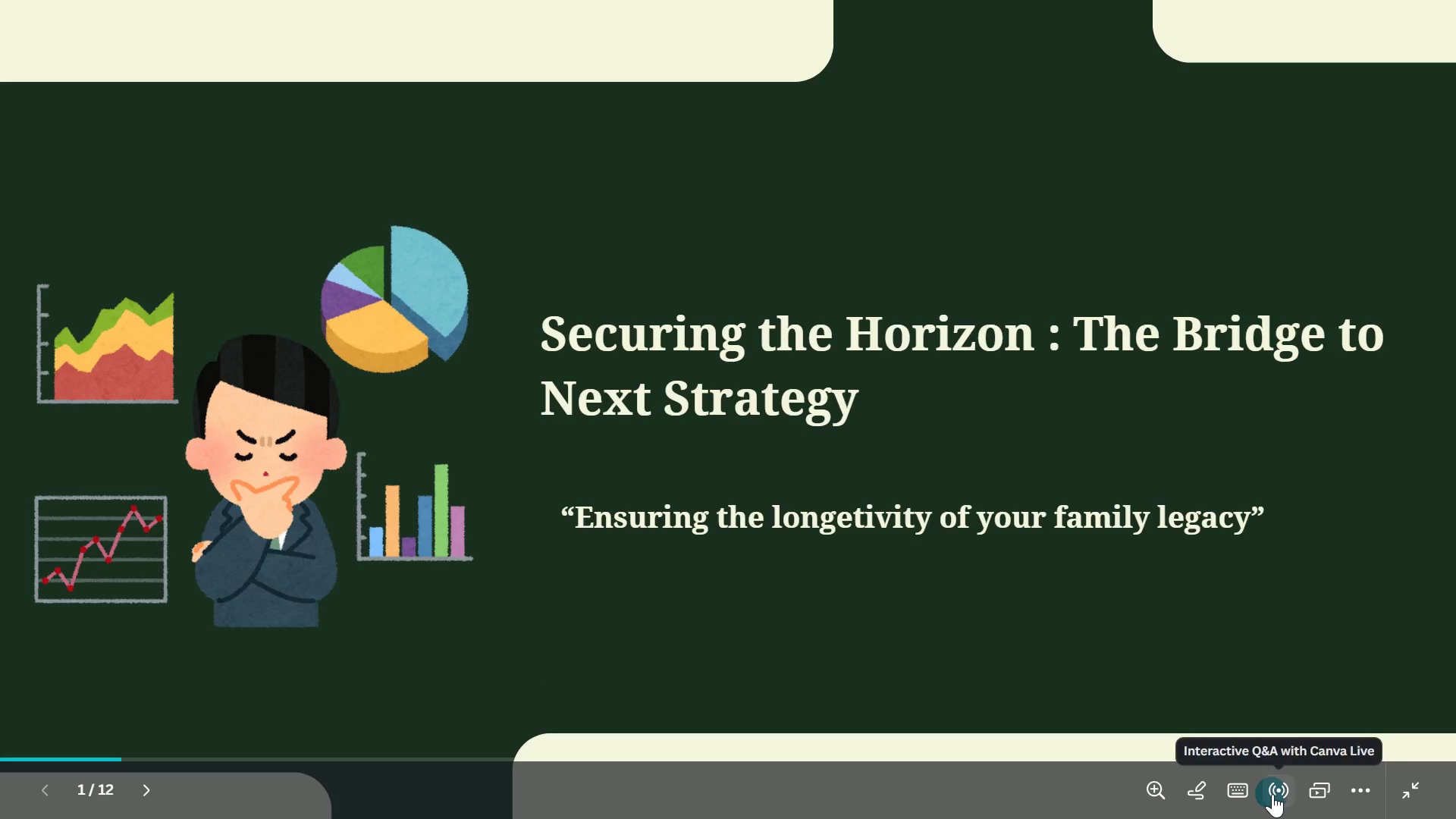 
left_click([1326, 789])
 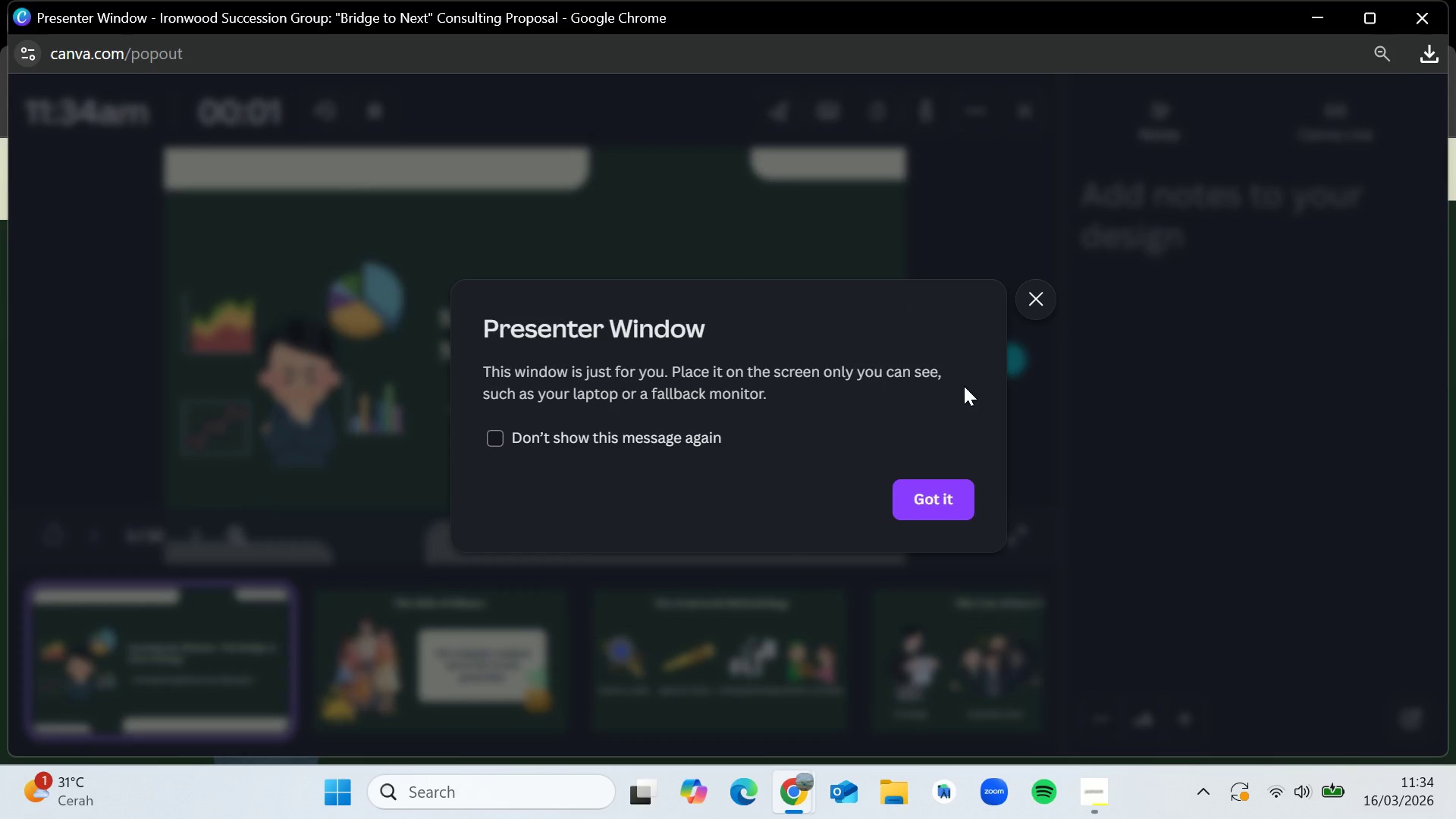 
left_click([932, 501])
 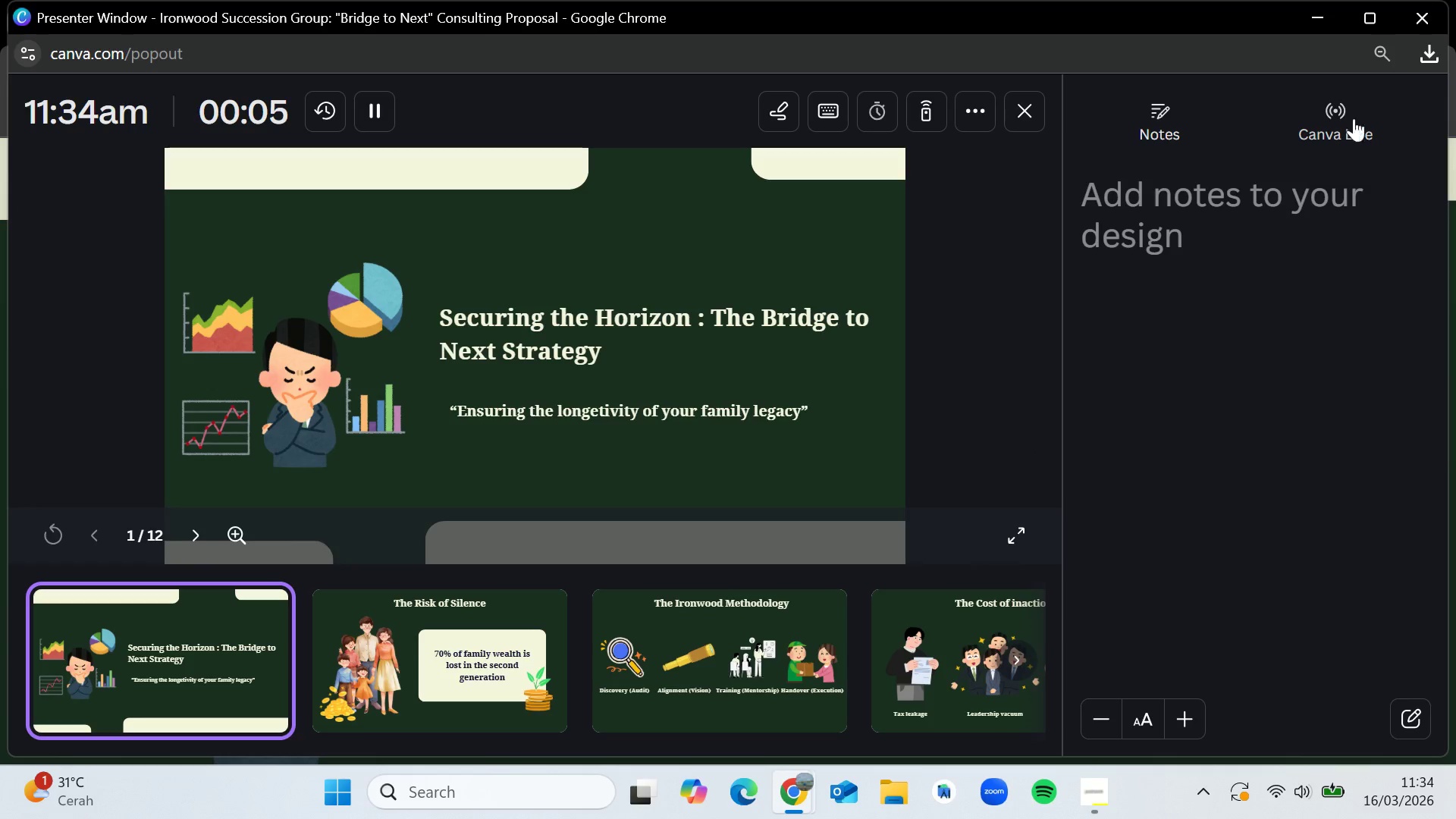 
left_click([1420, 15])
 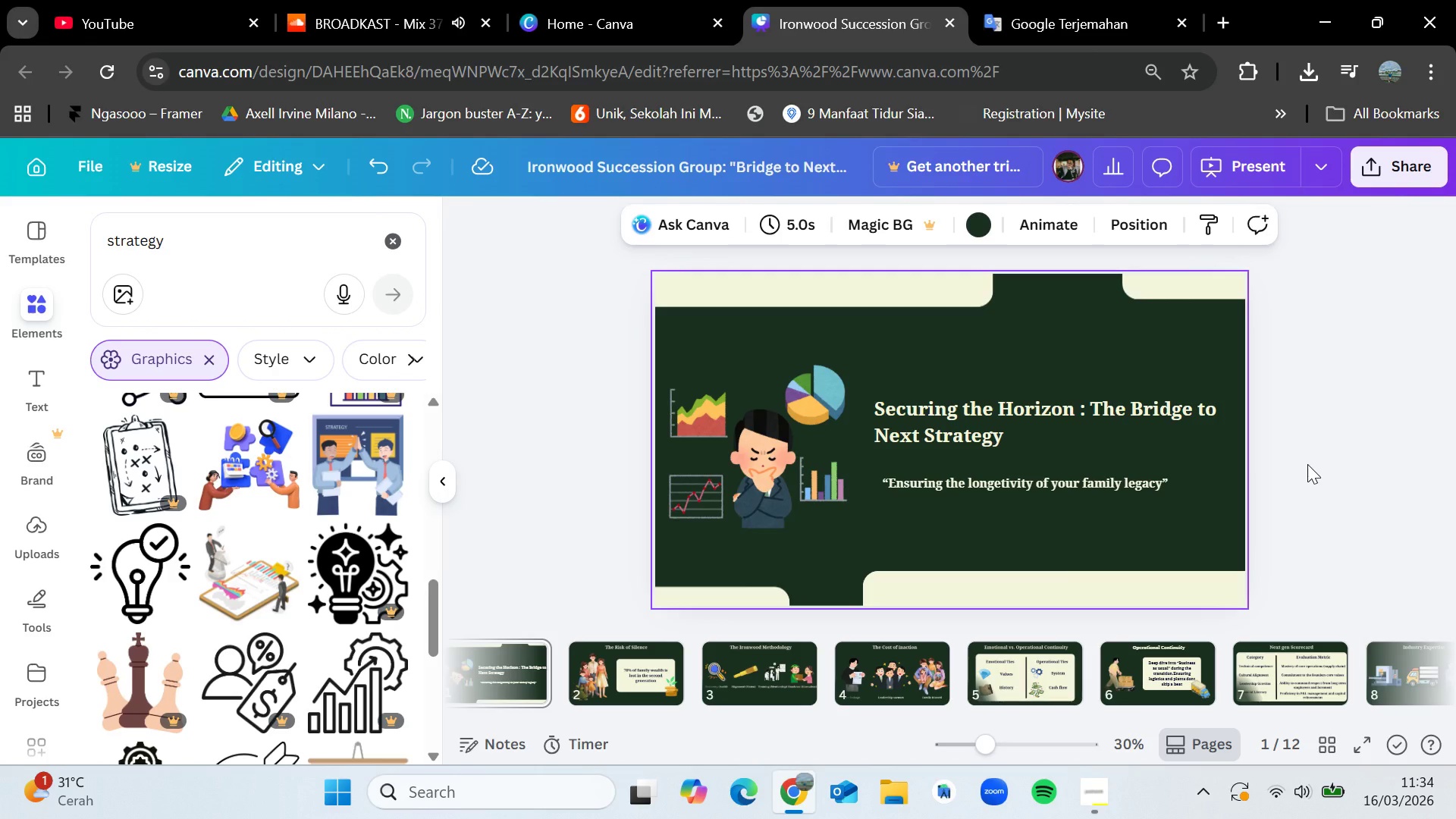 
wait(11.28)
 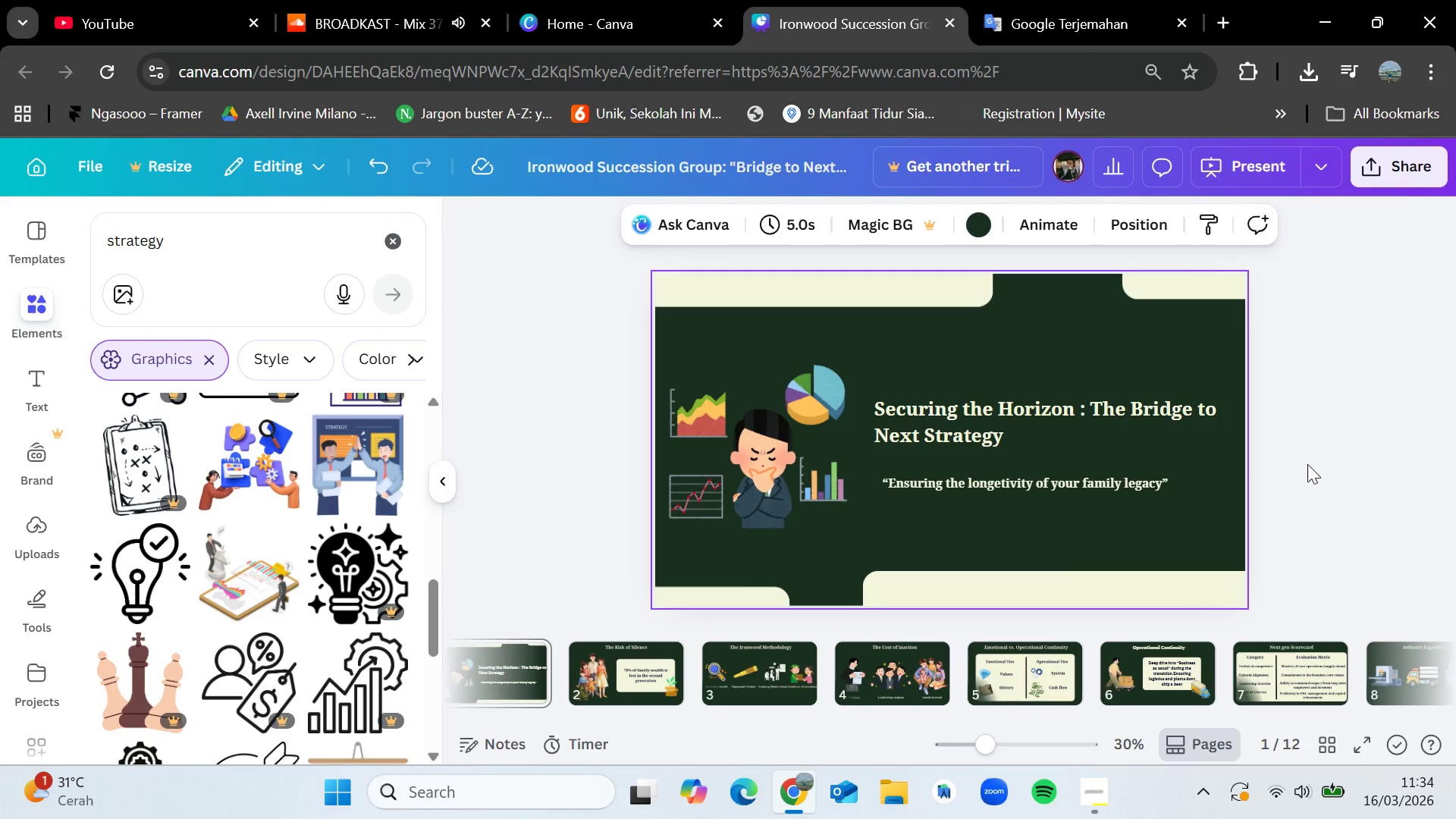 
left_click([1355, 736])
 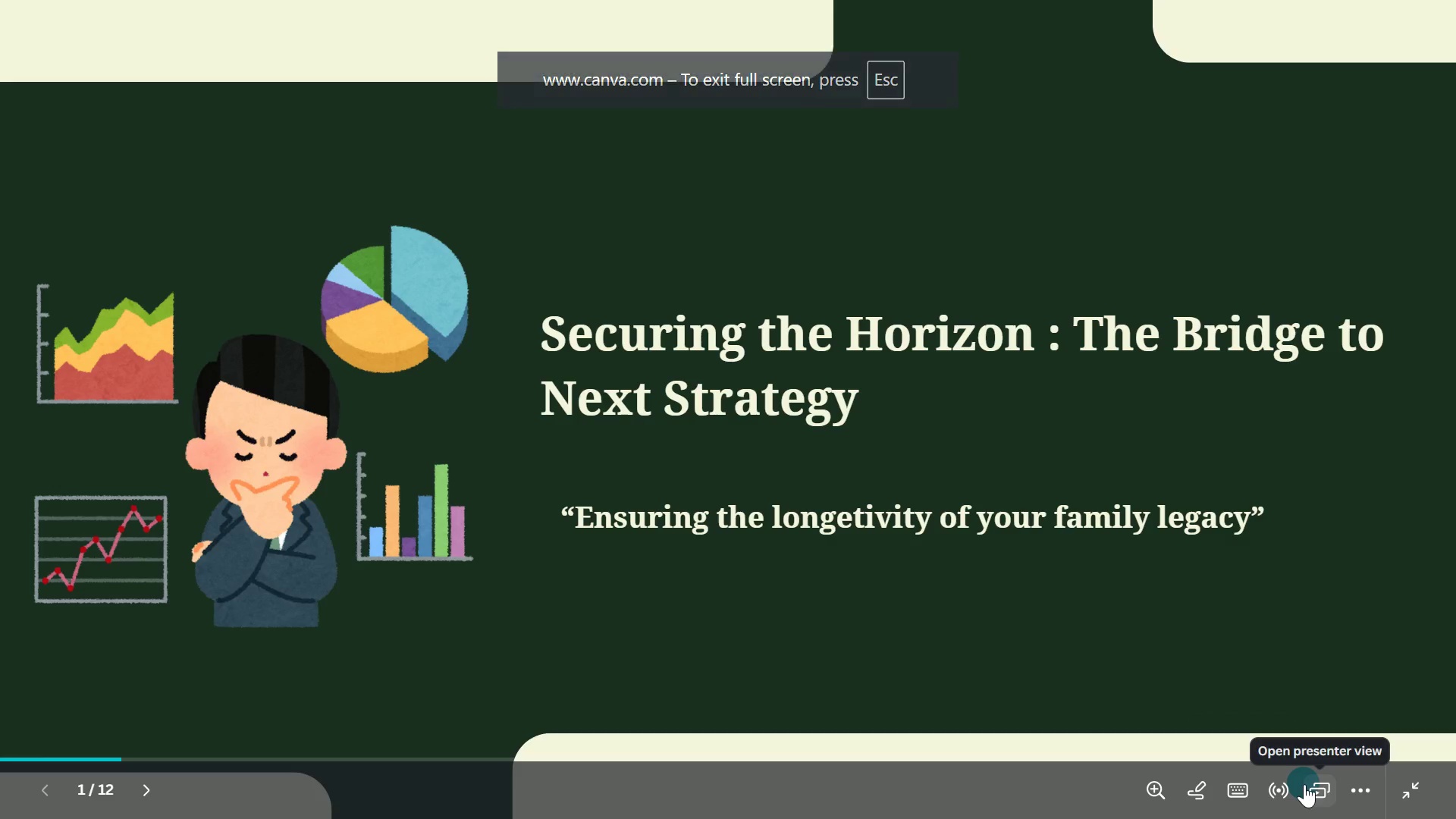 
wait(5.31)
 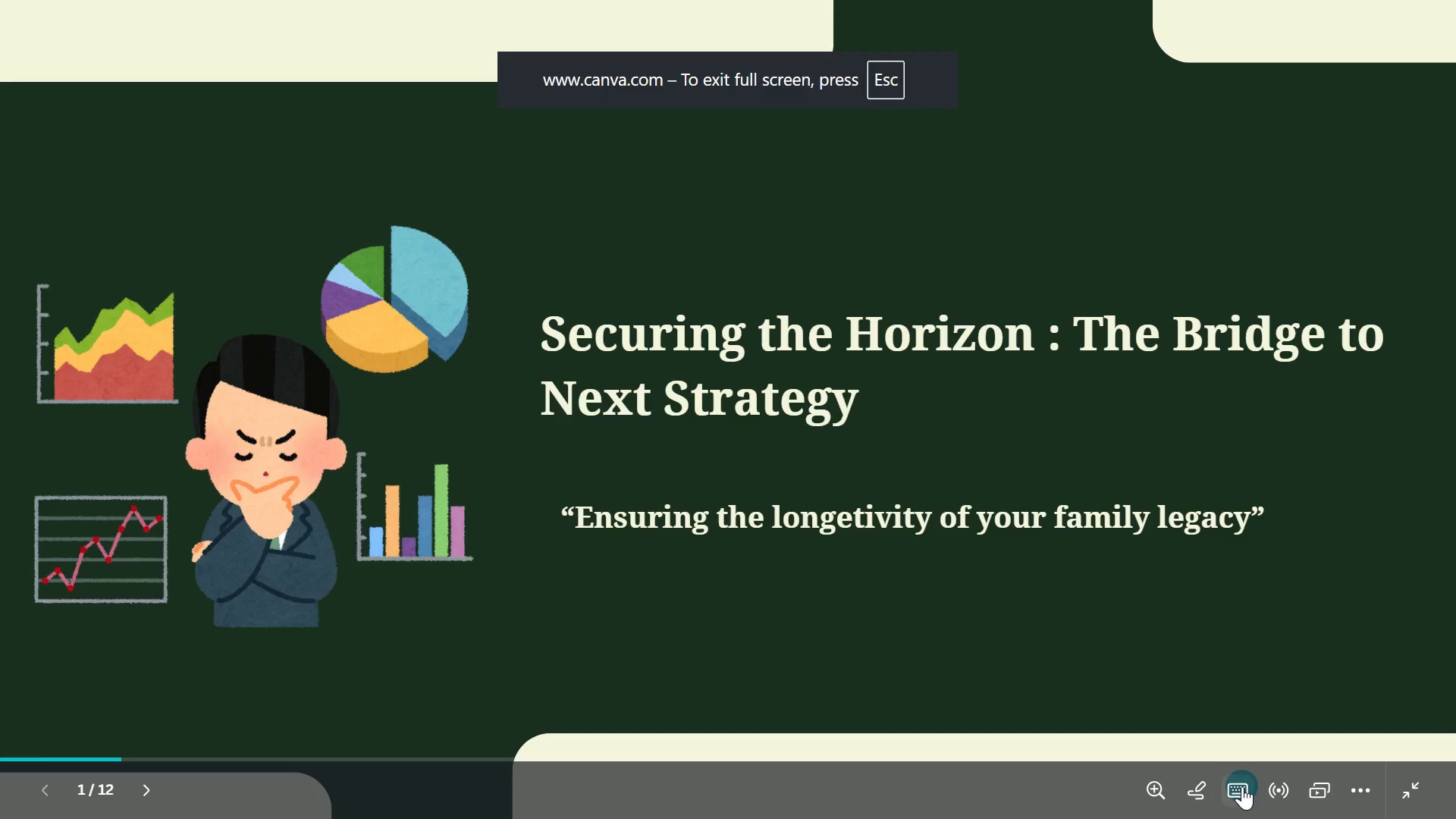 
left_click([1285, 784])
 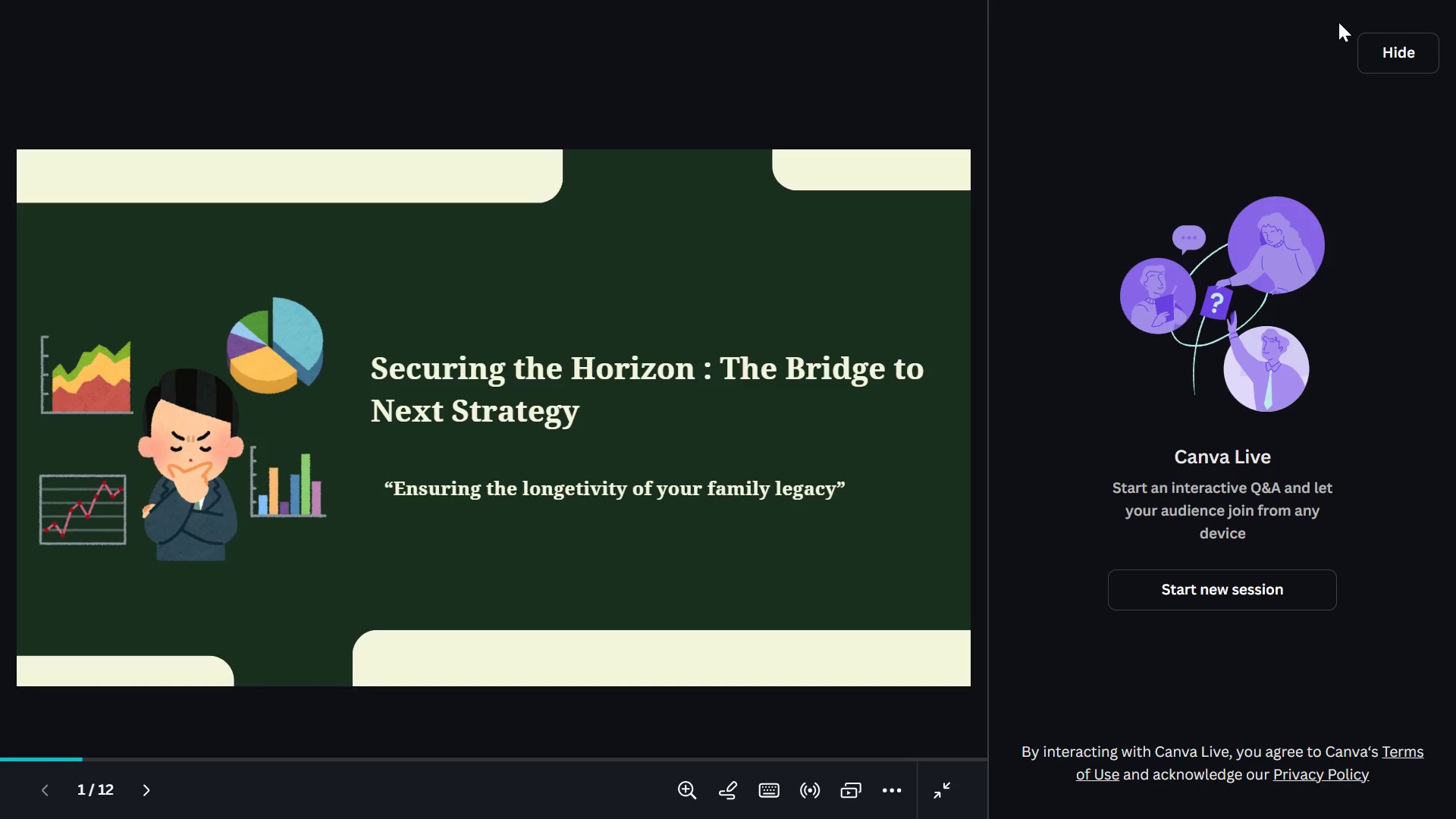 
left_click([1385, 49])
 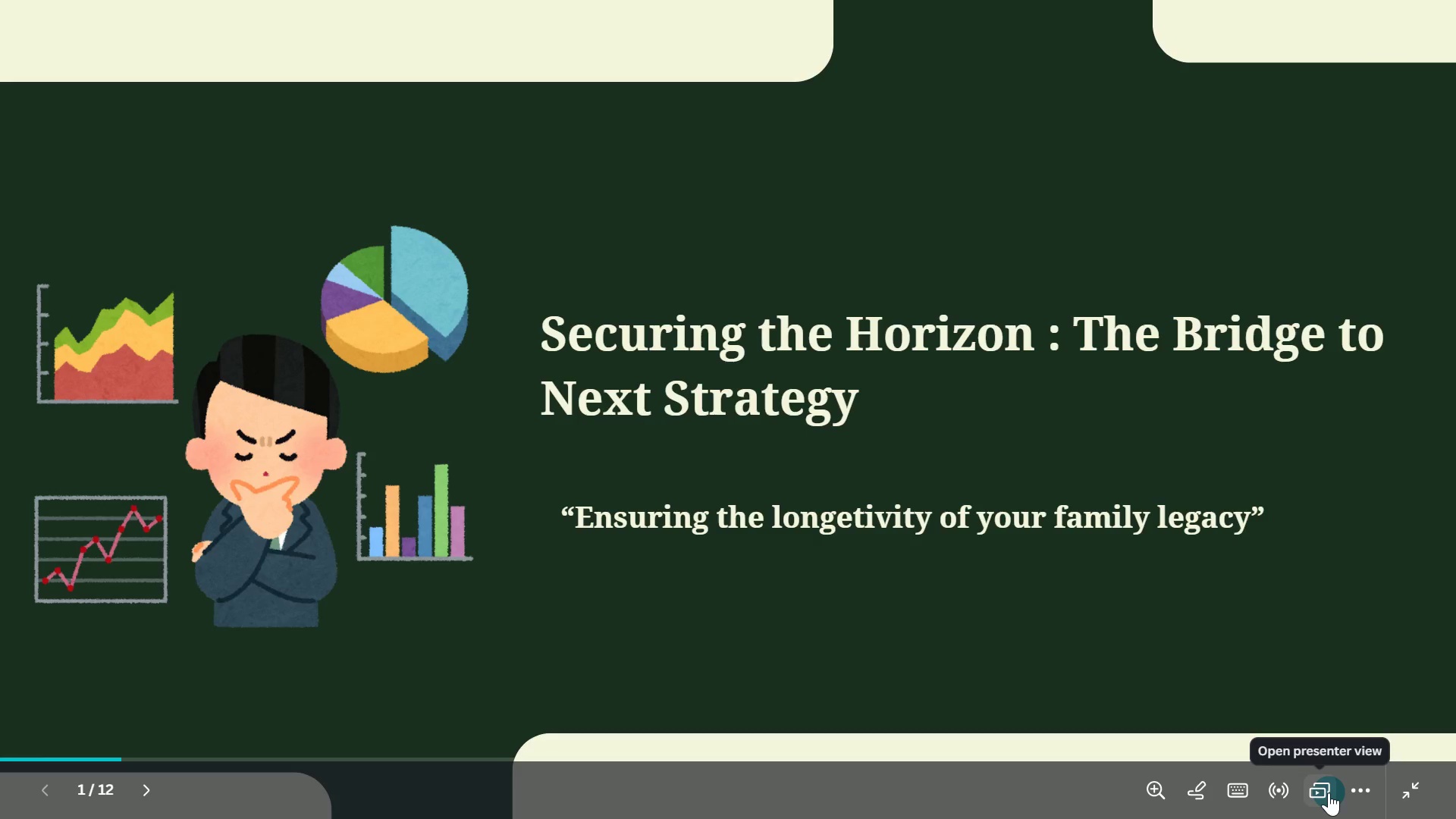 
left_click([1329, 792])
 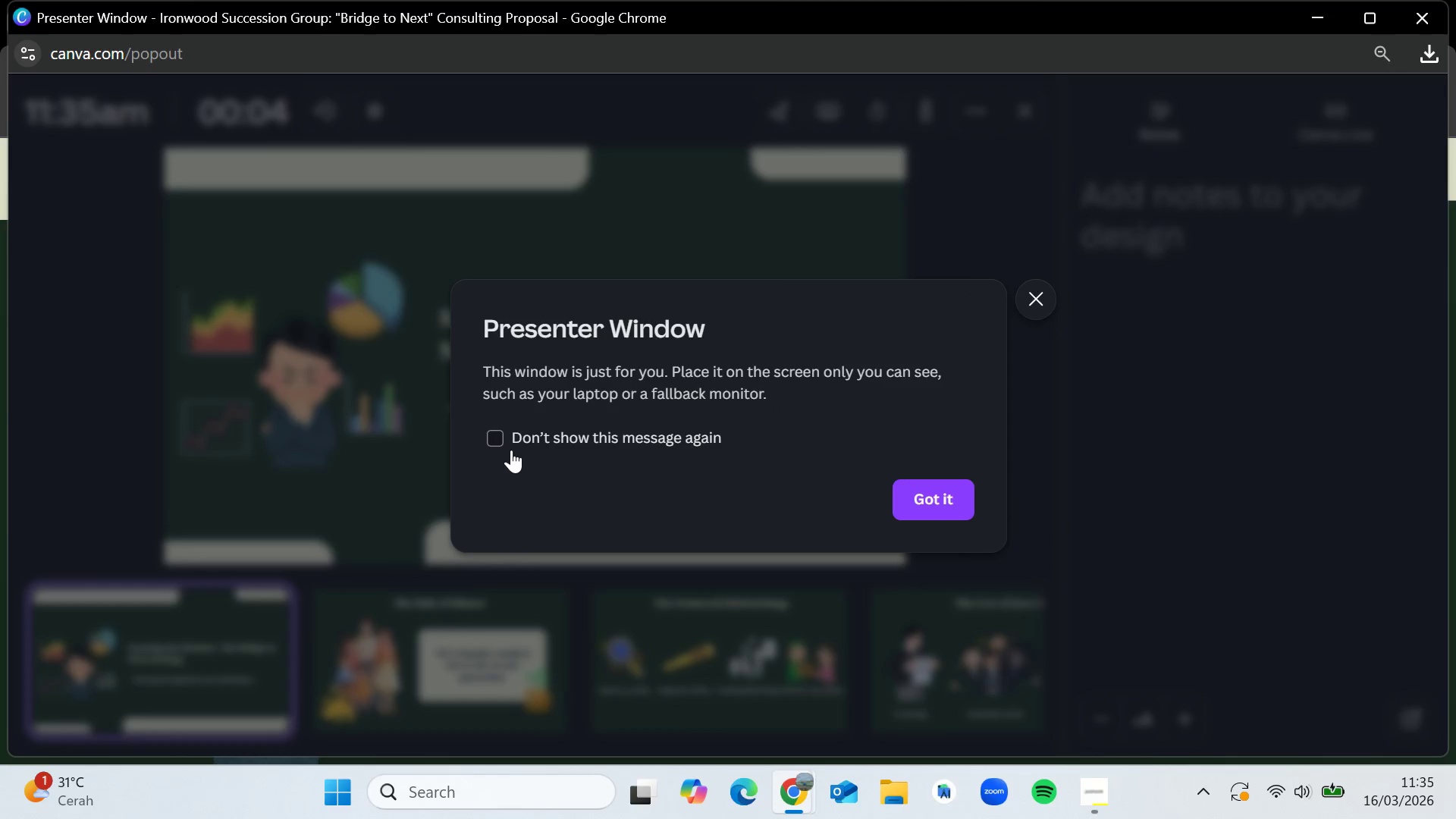 
wait(6.89)
 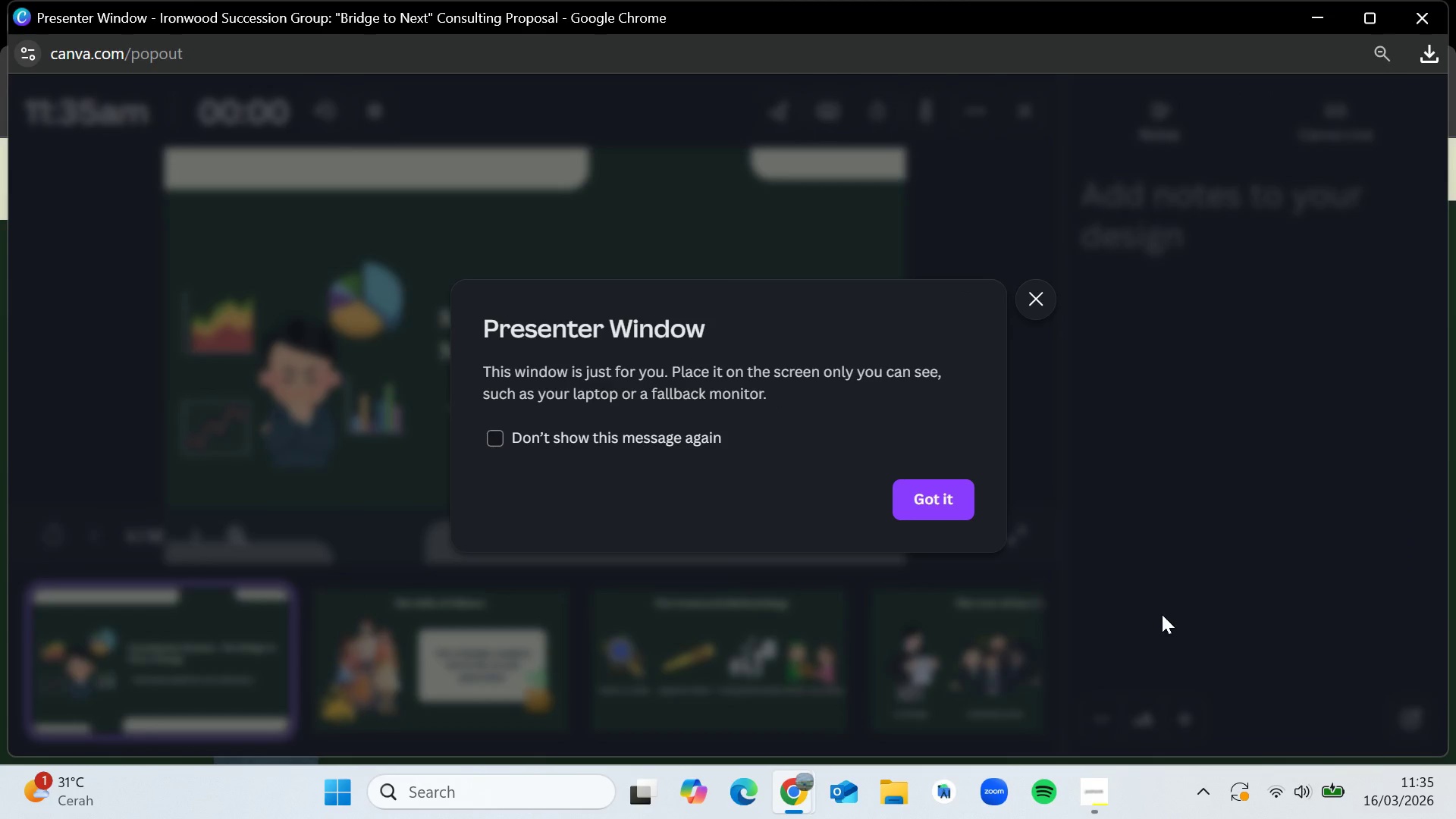 
left_click([954, 495])
 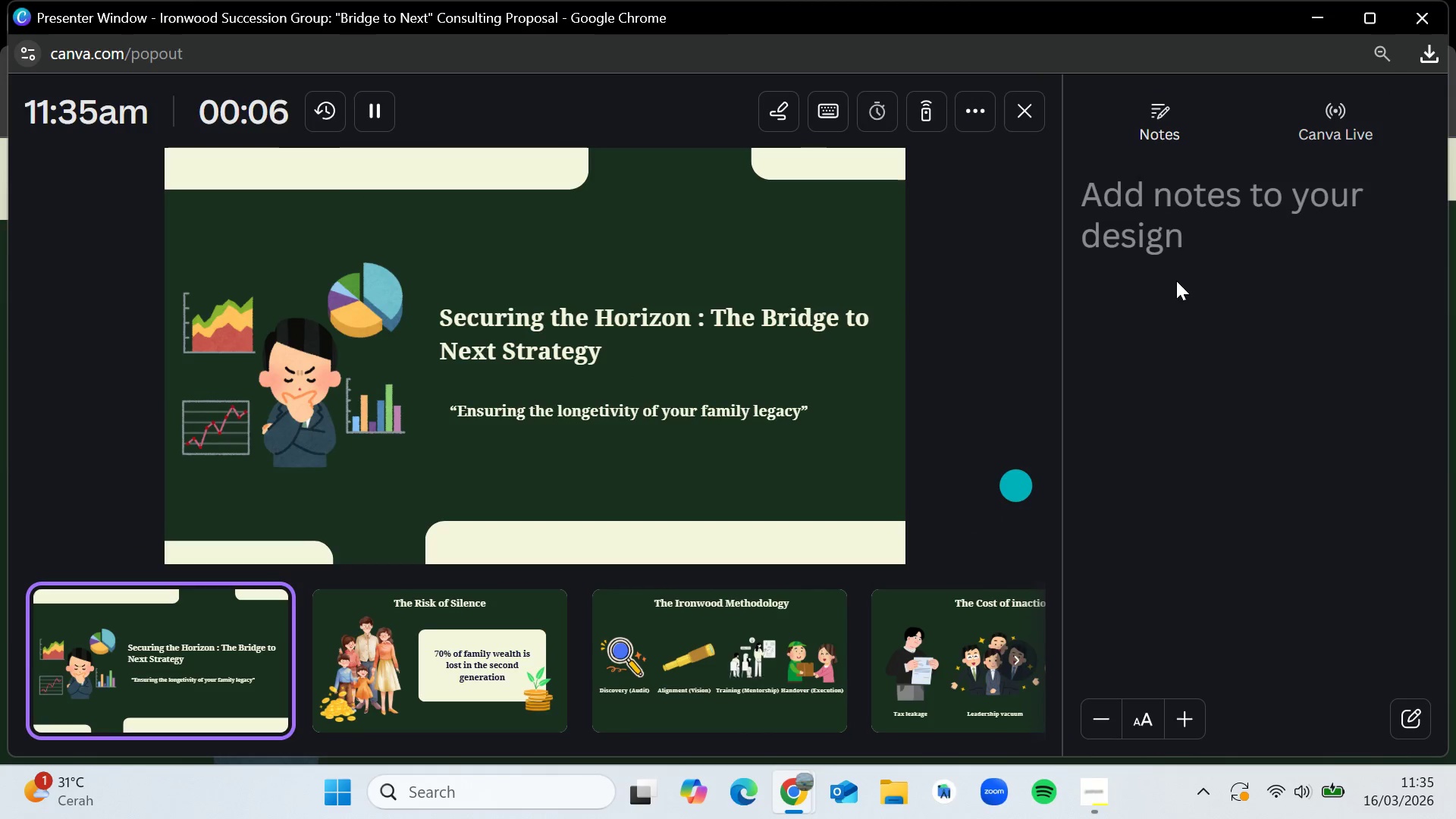 
left_click([1176, 269])
 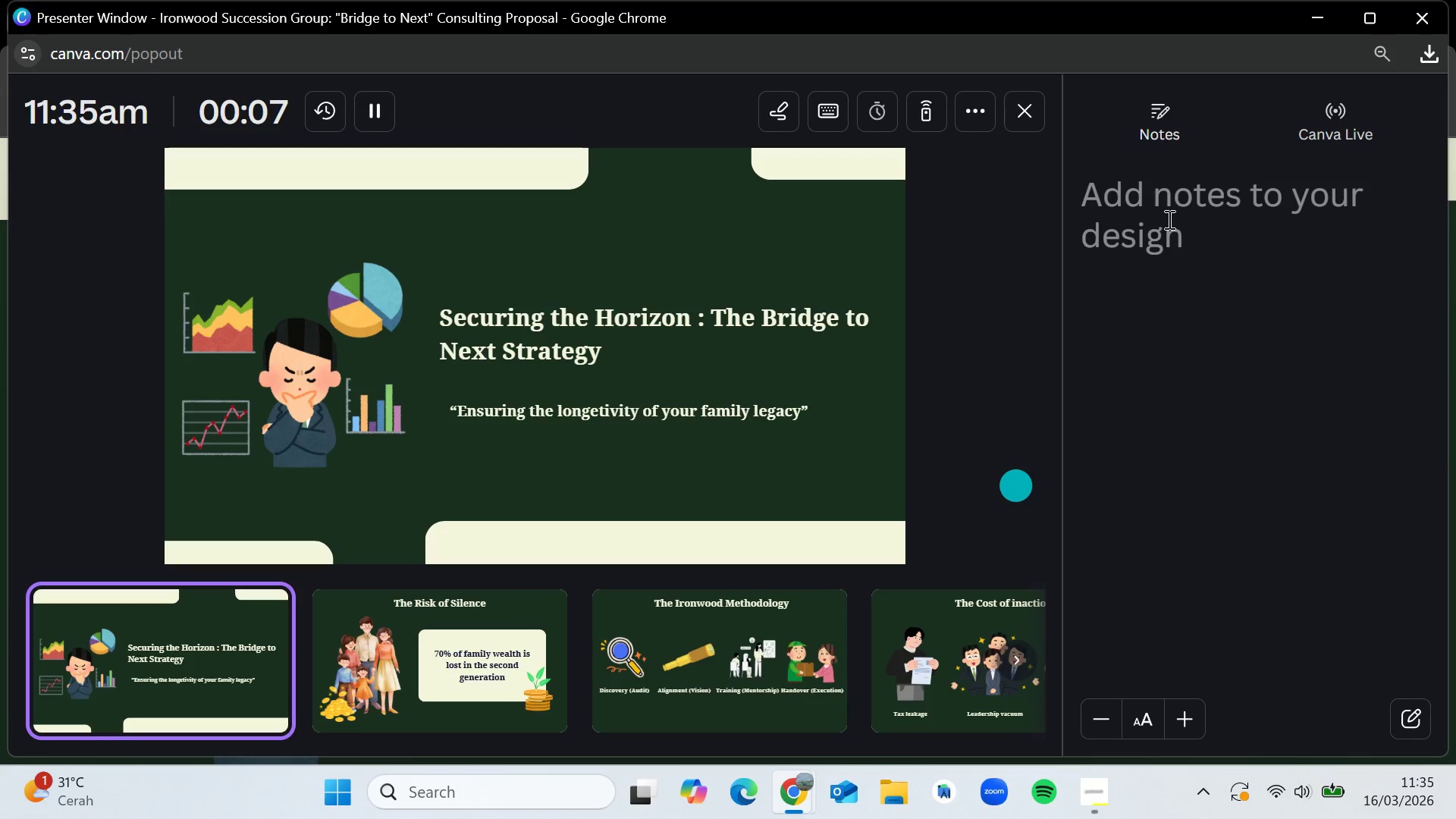 
left_click([1168, 219])
 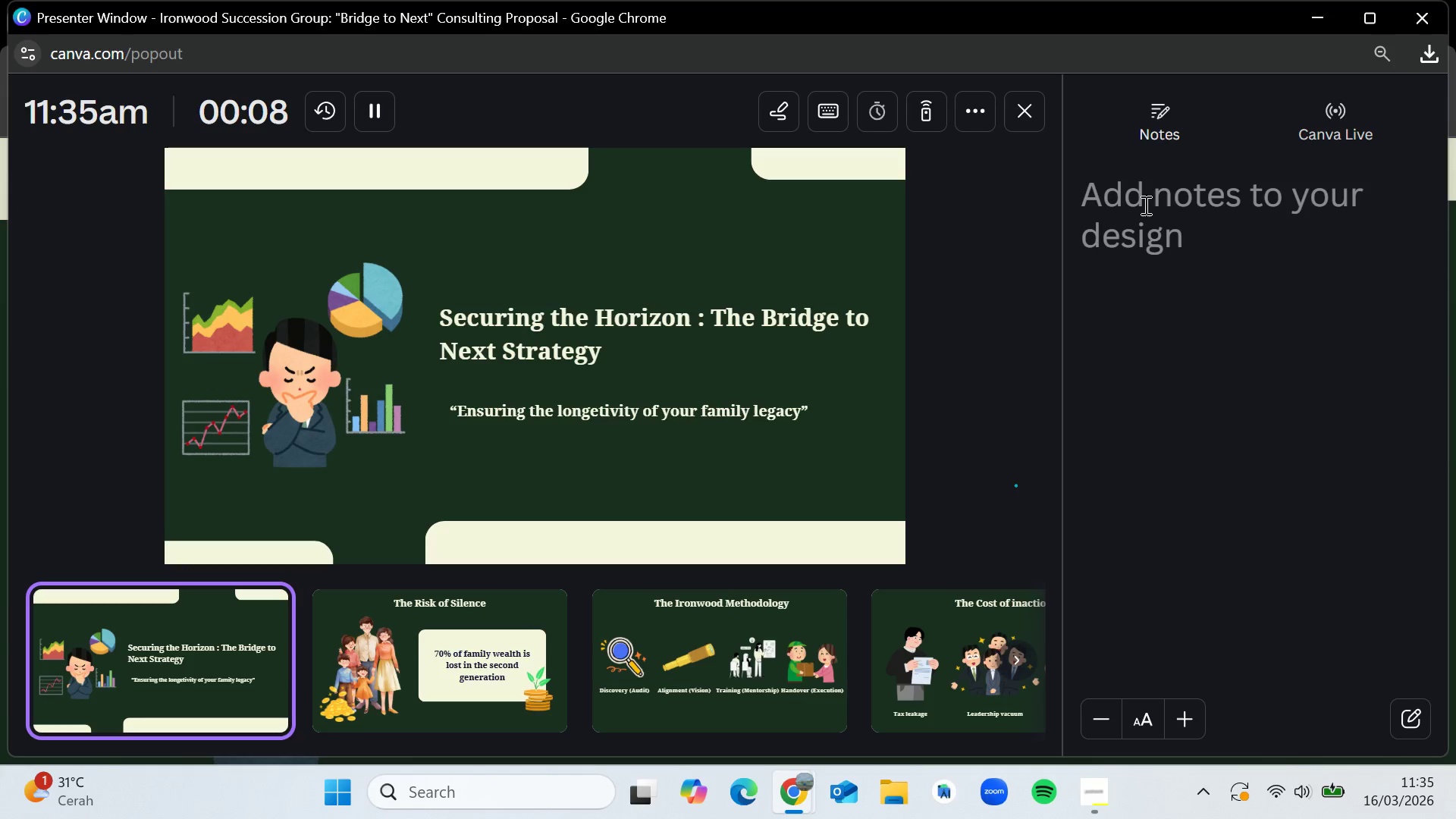 
left_click_drag(start_coordinate=[1144, 205], to_coordinate=[1146, 212])
 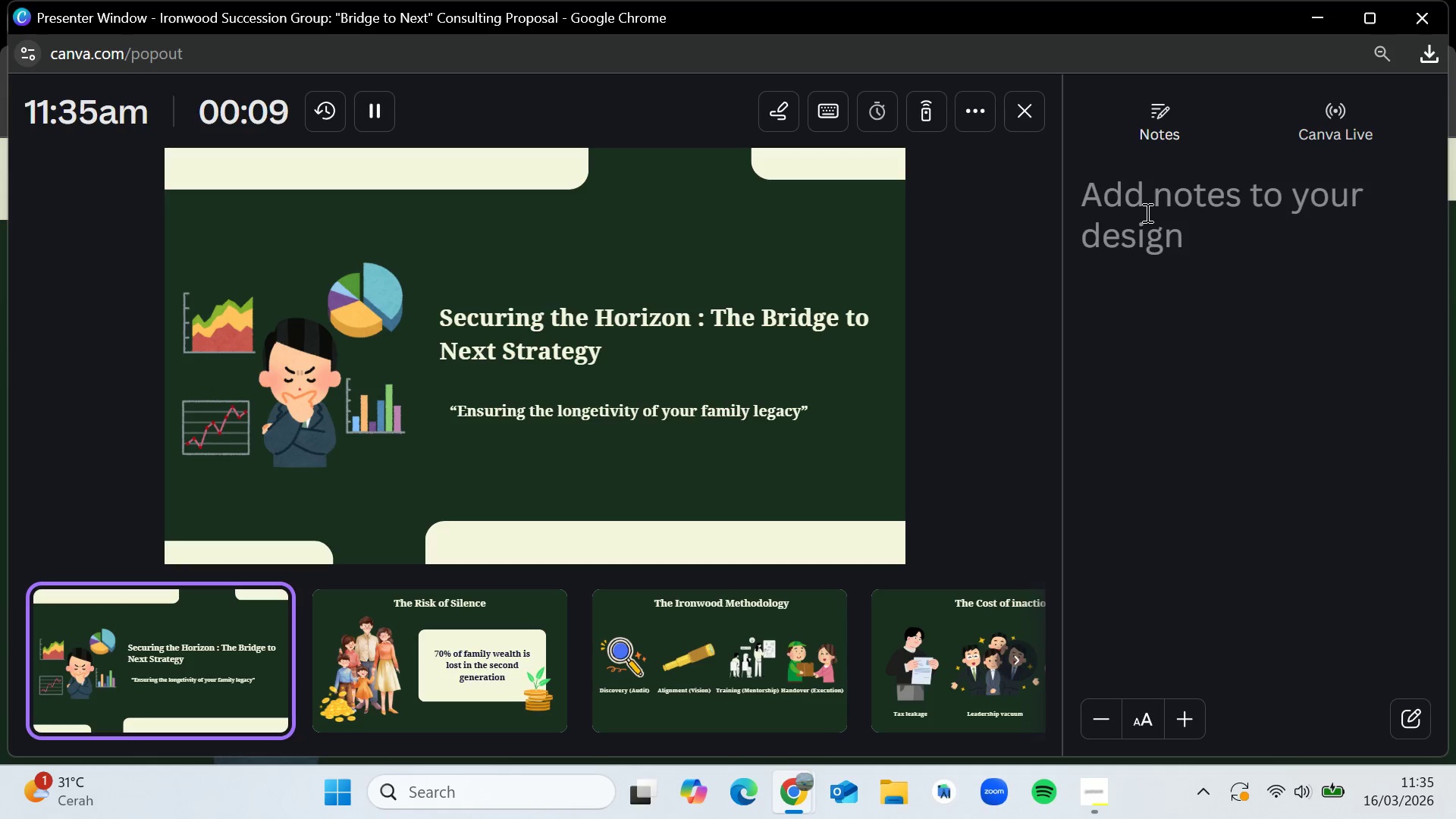 
left_click([1146, 212])
 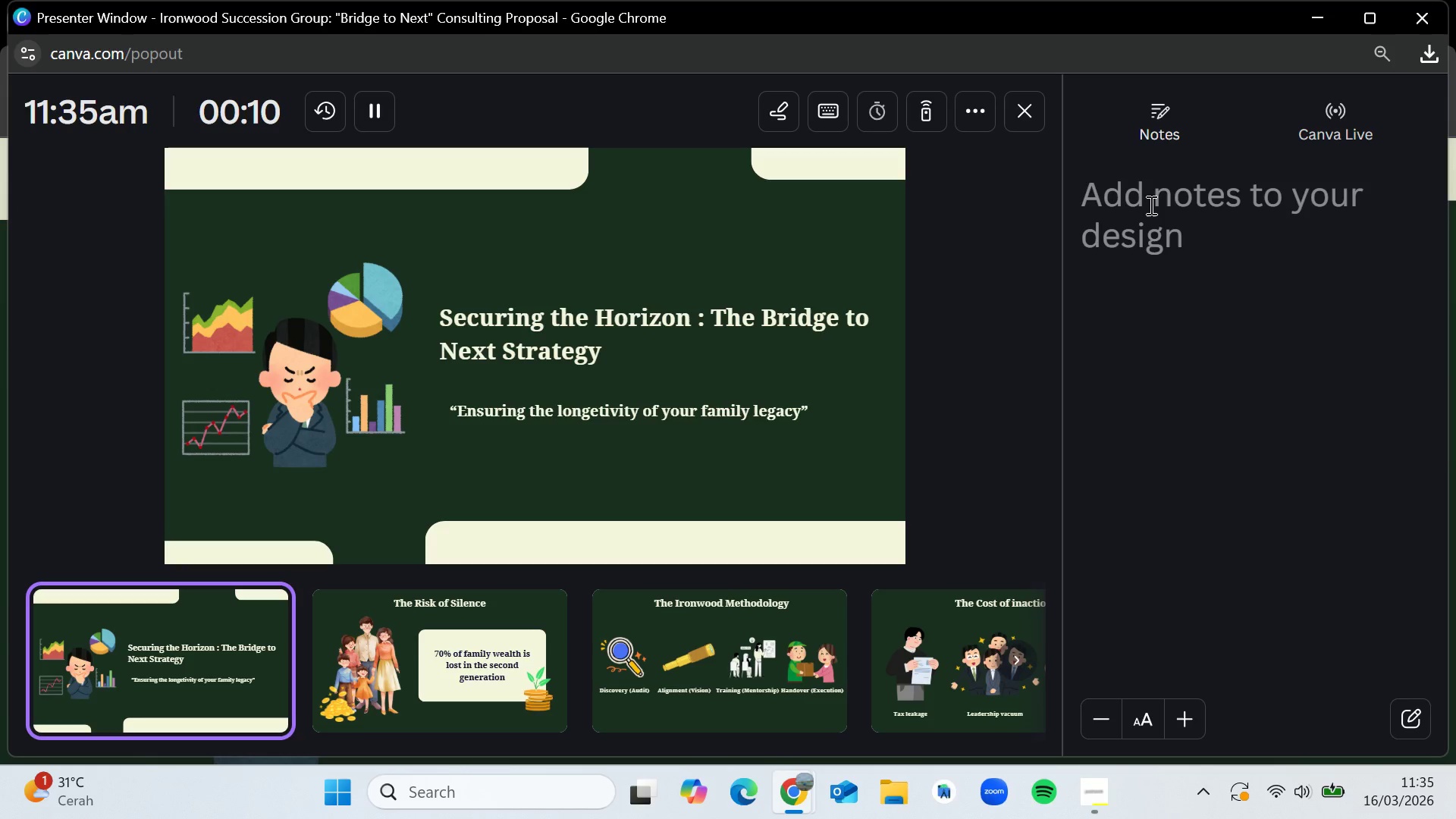 
double_click([1151, 200])
 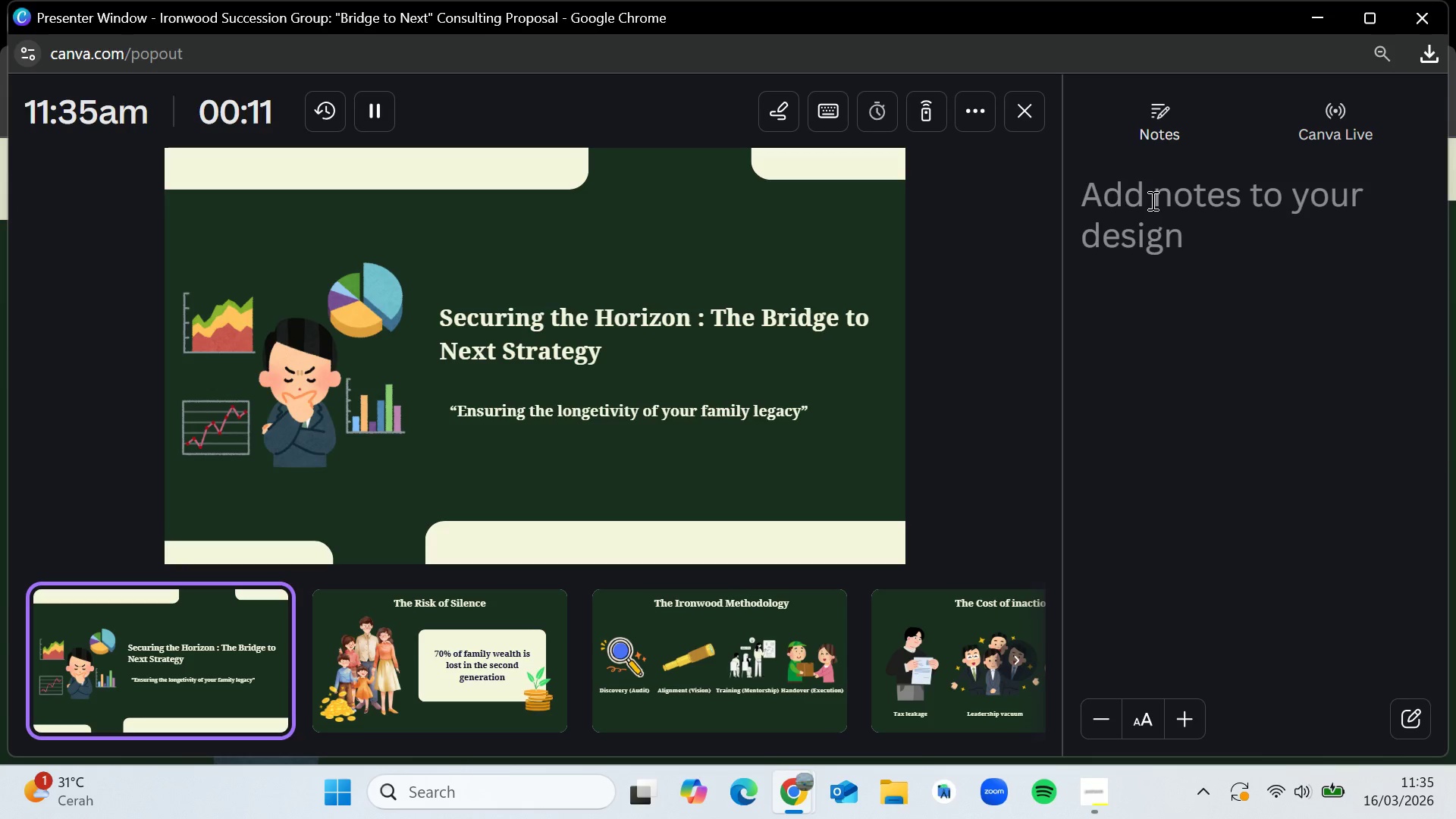 
key(F)
 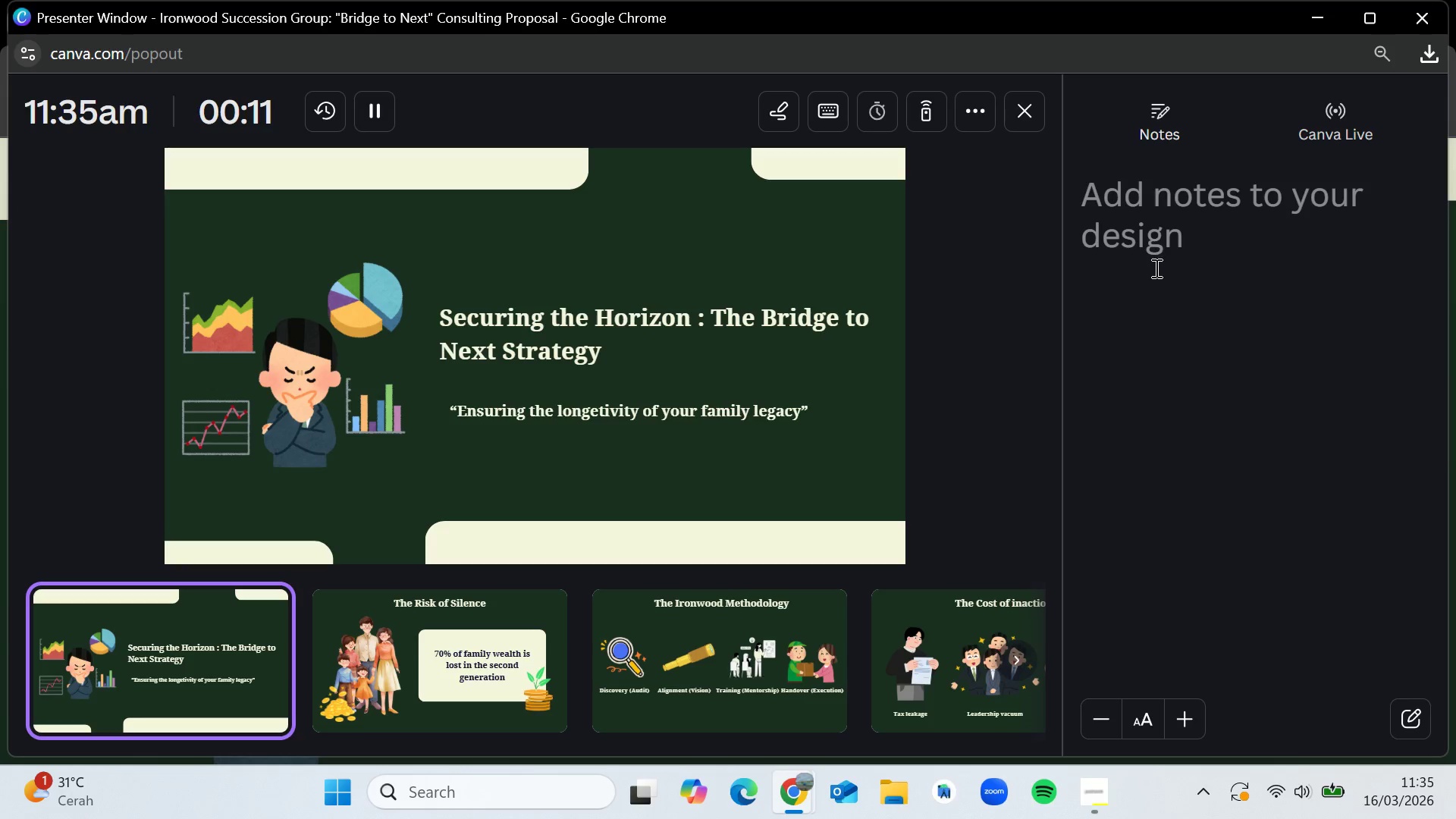 
left_click([1155, 268])
 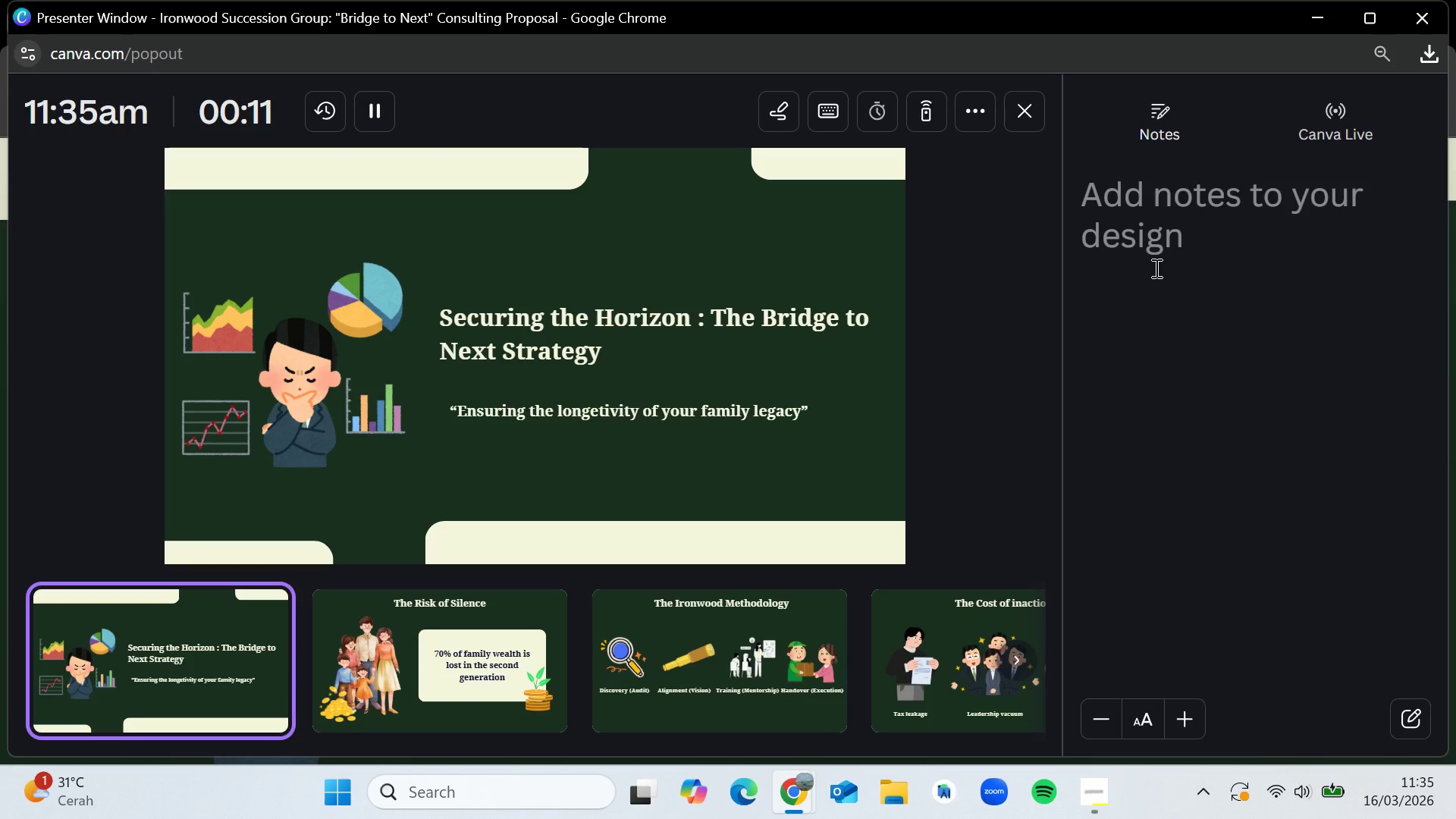 
type(vv)
 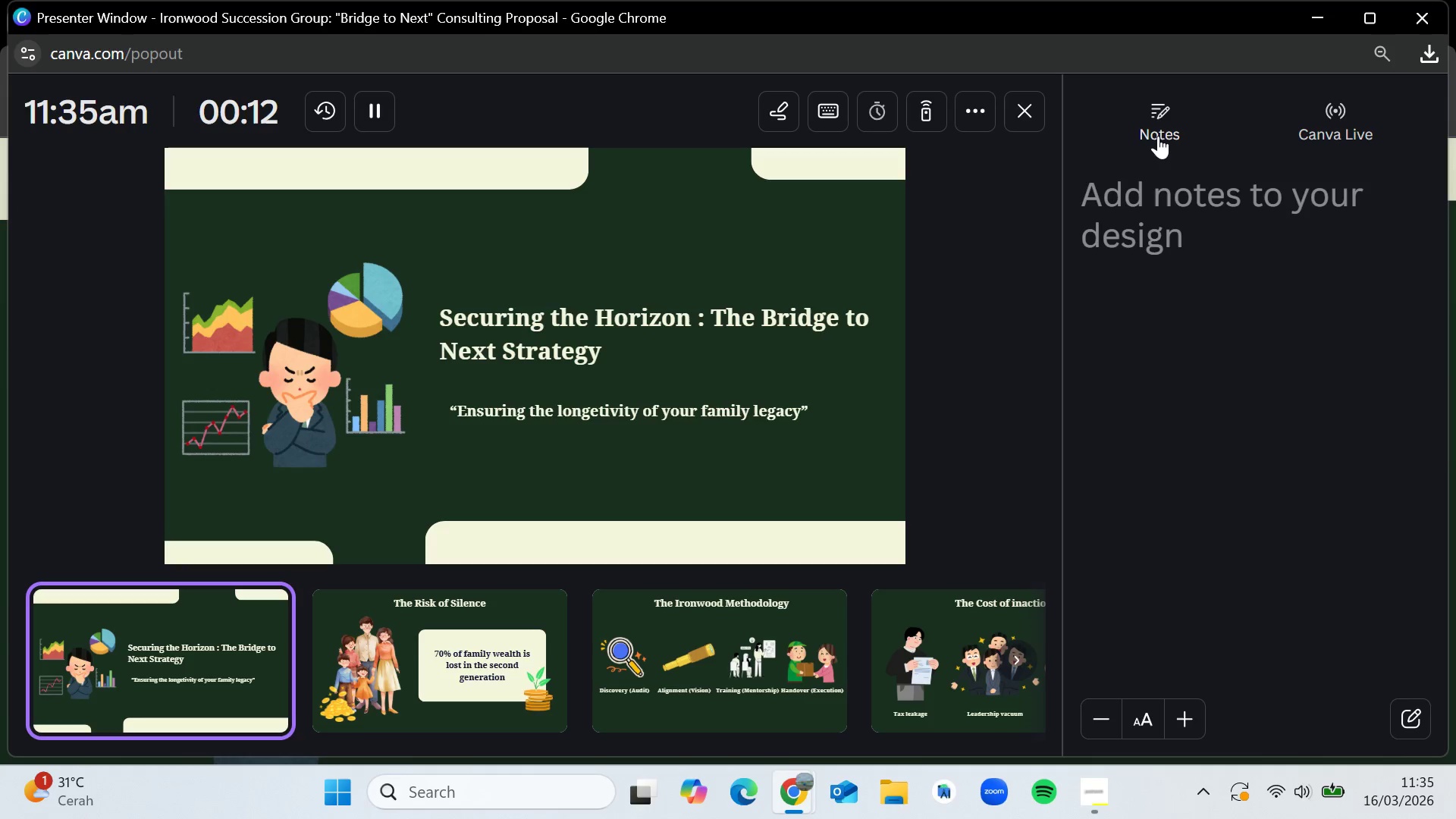 
left_click([1159, 133])
 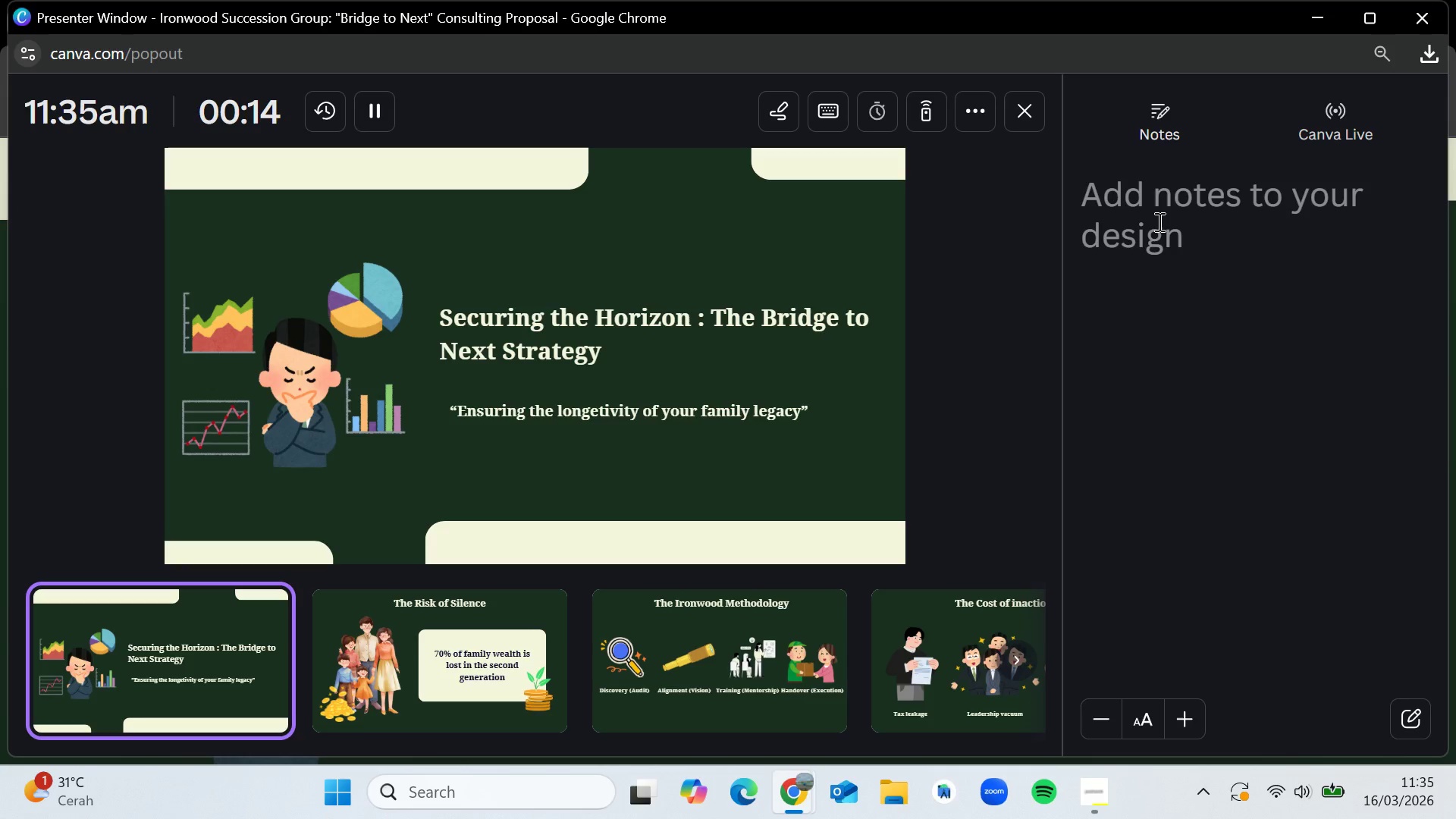 
double_click([1158, 221])
 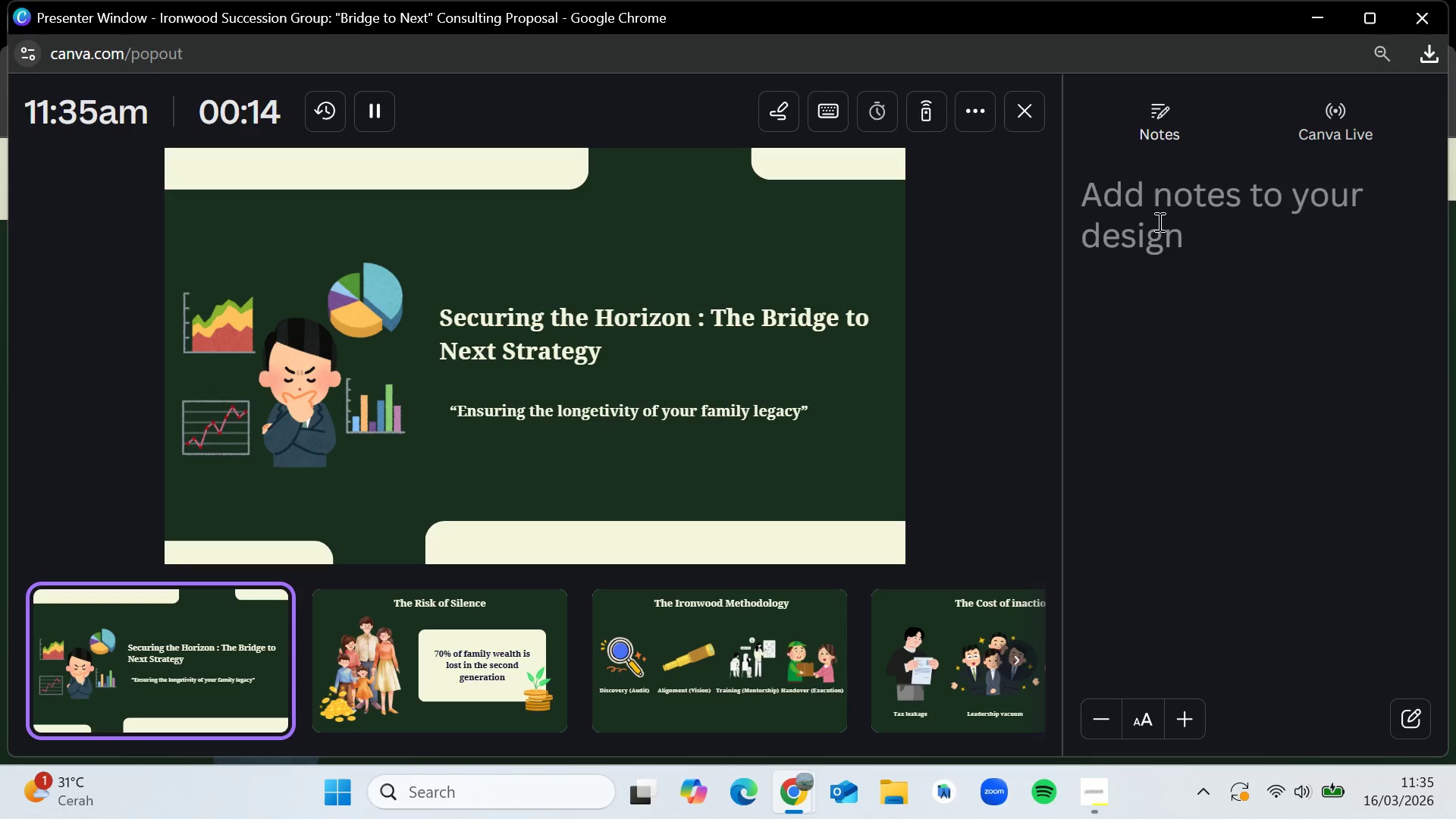 
triple_click([1158, 221])
 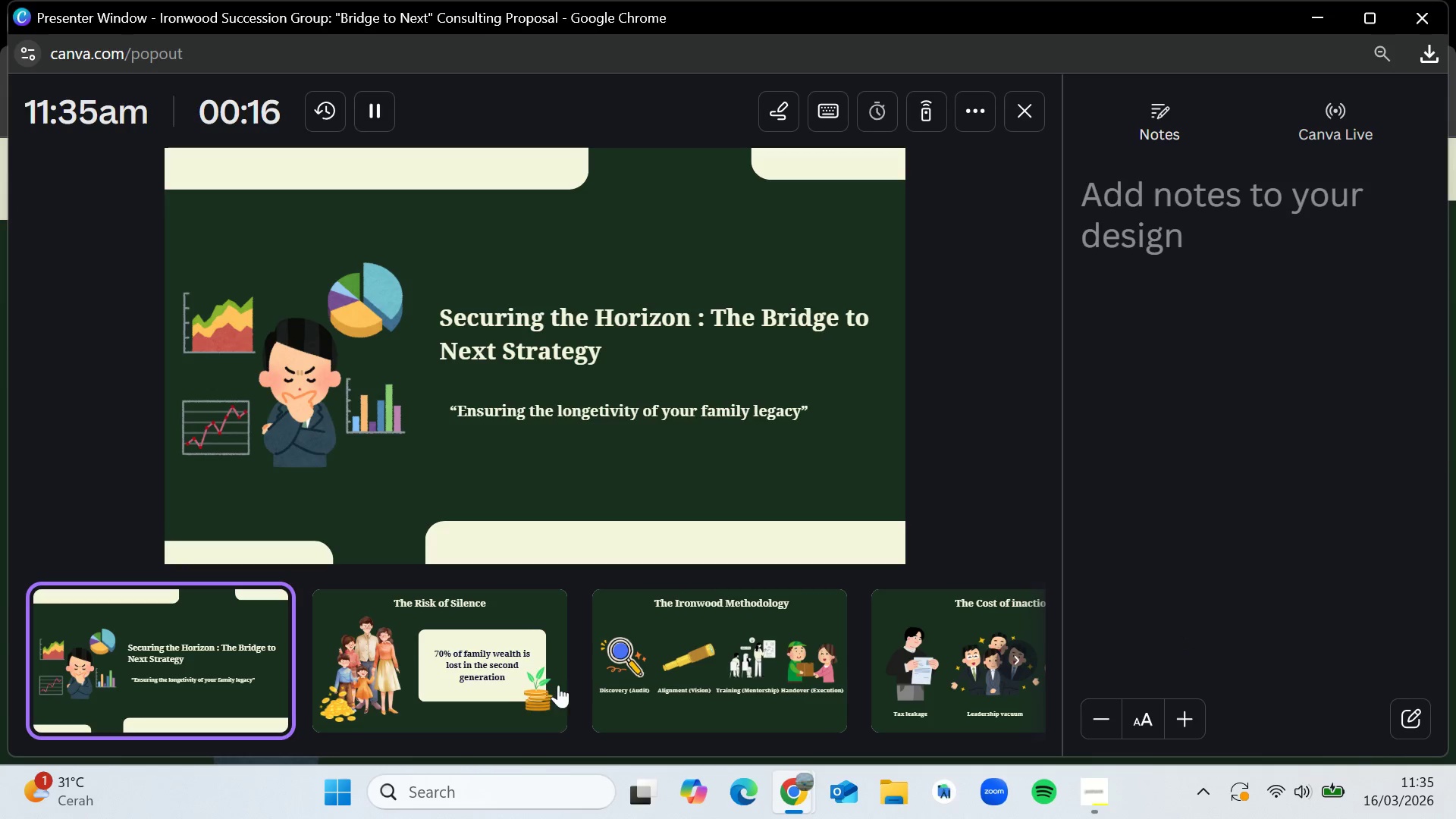 
left_click([438, 658])
 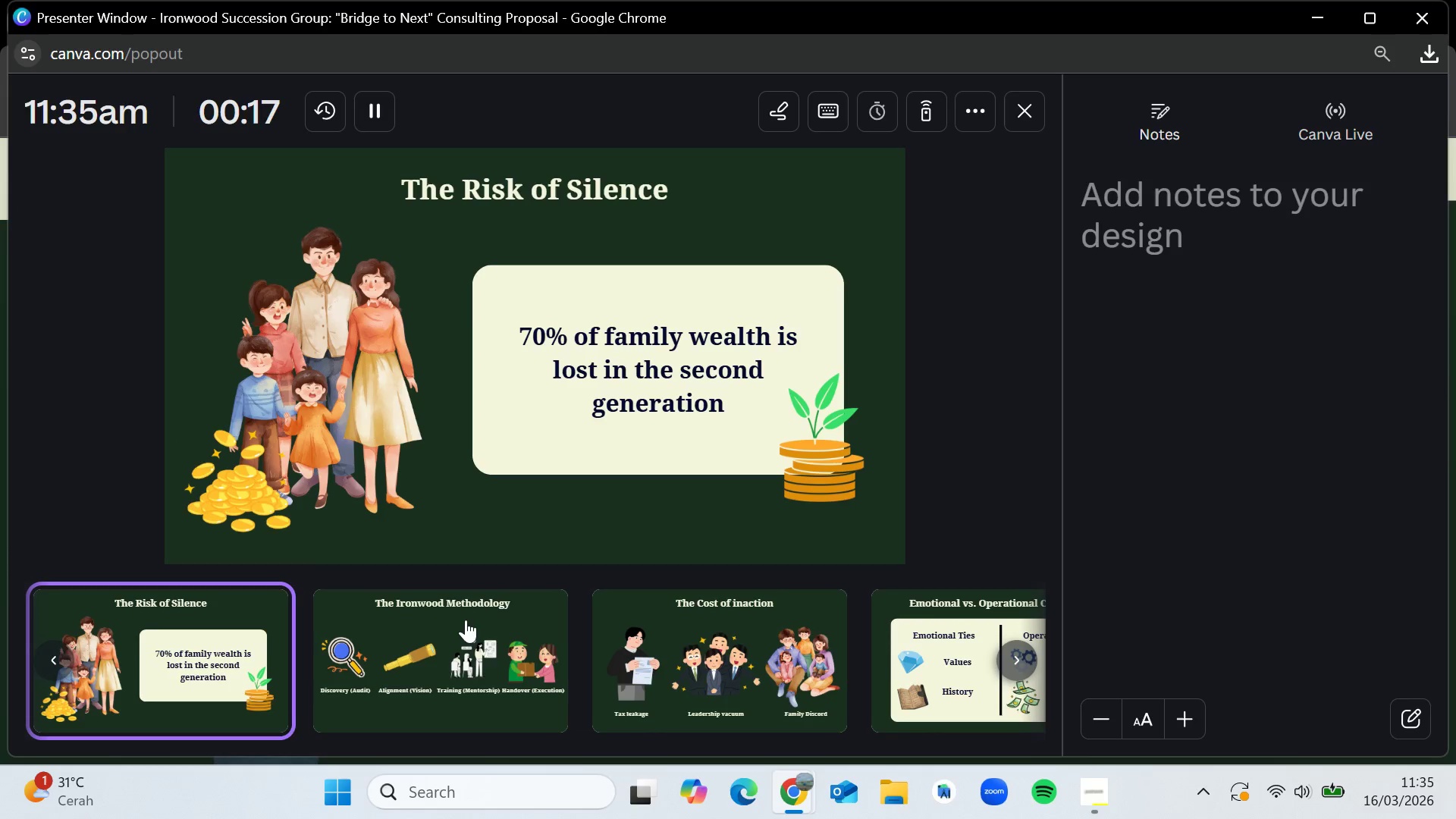 
left_click([466, 618])
 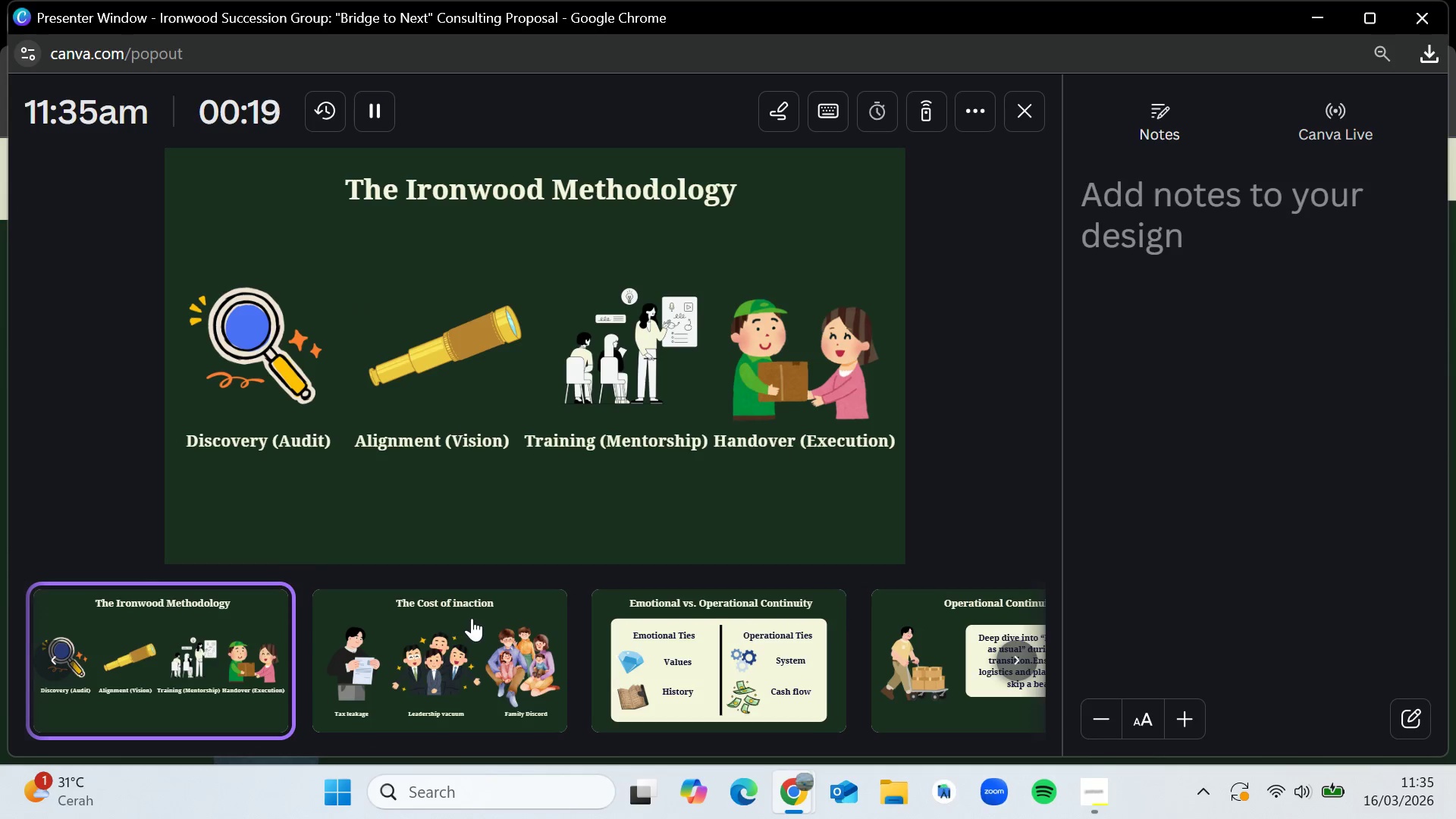 
left_click([475, 619])
 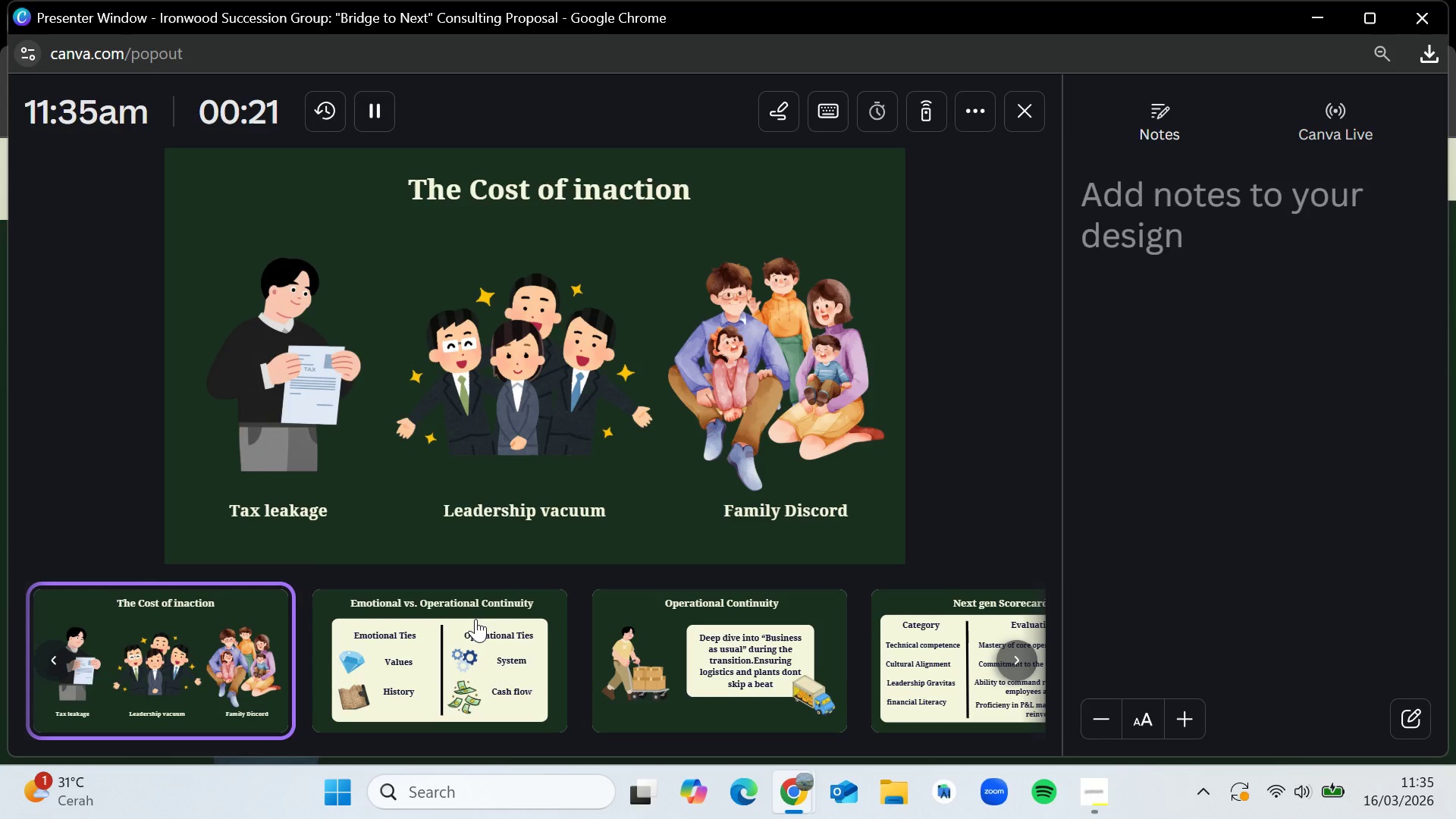 
key(ArrowRight)
 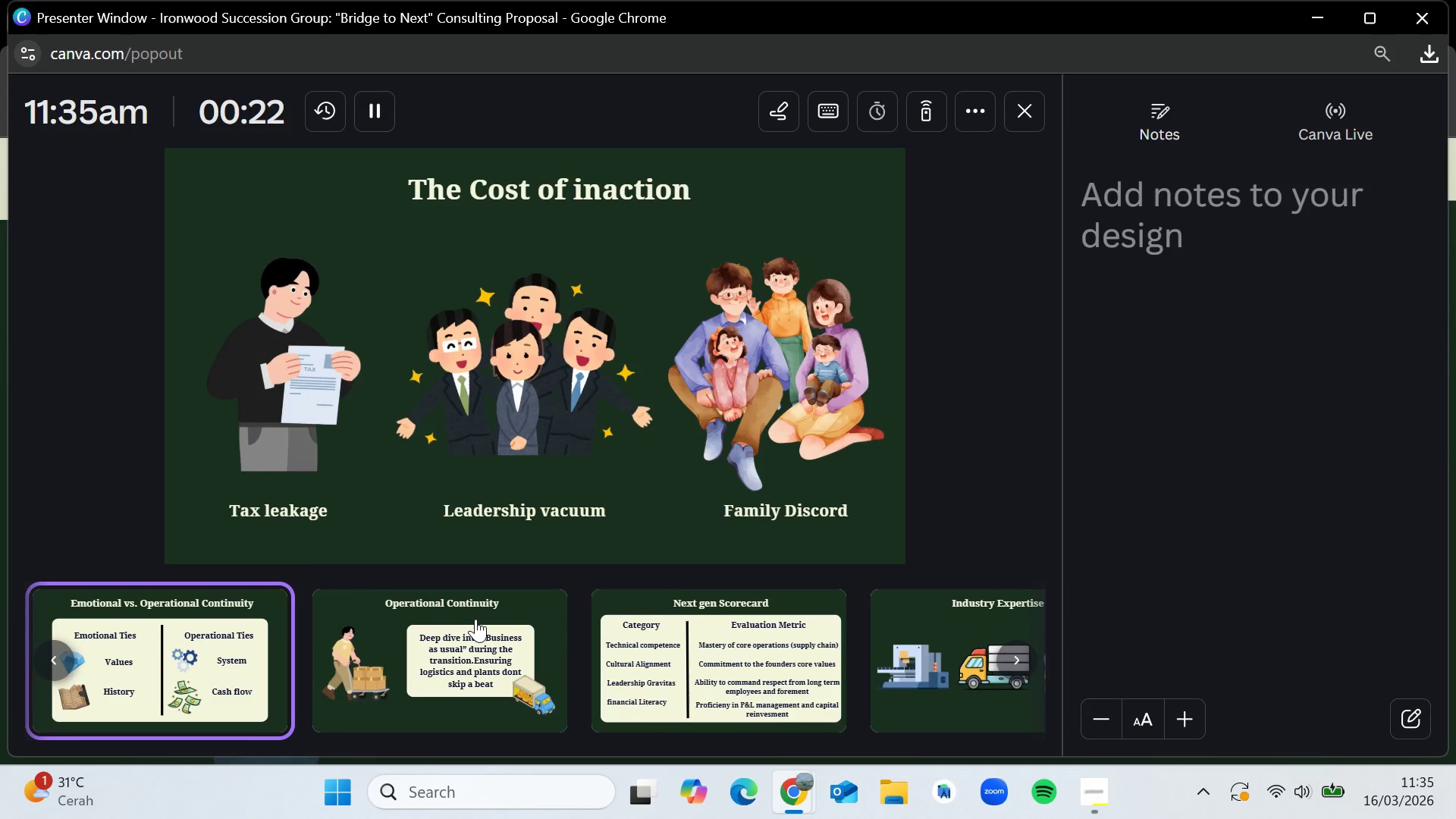 
key(ArrowRight)
 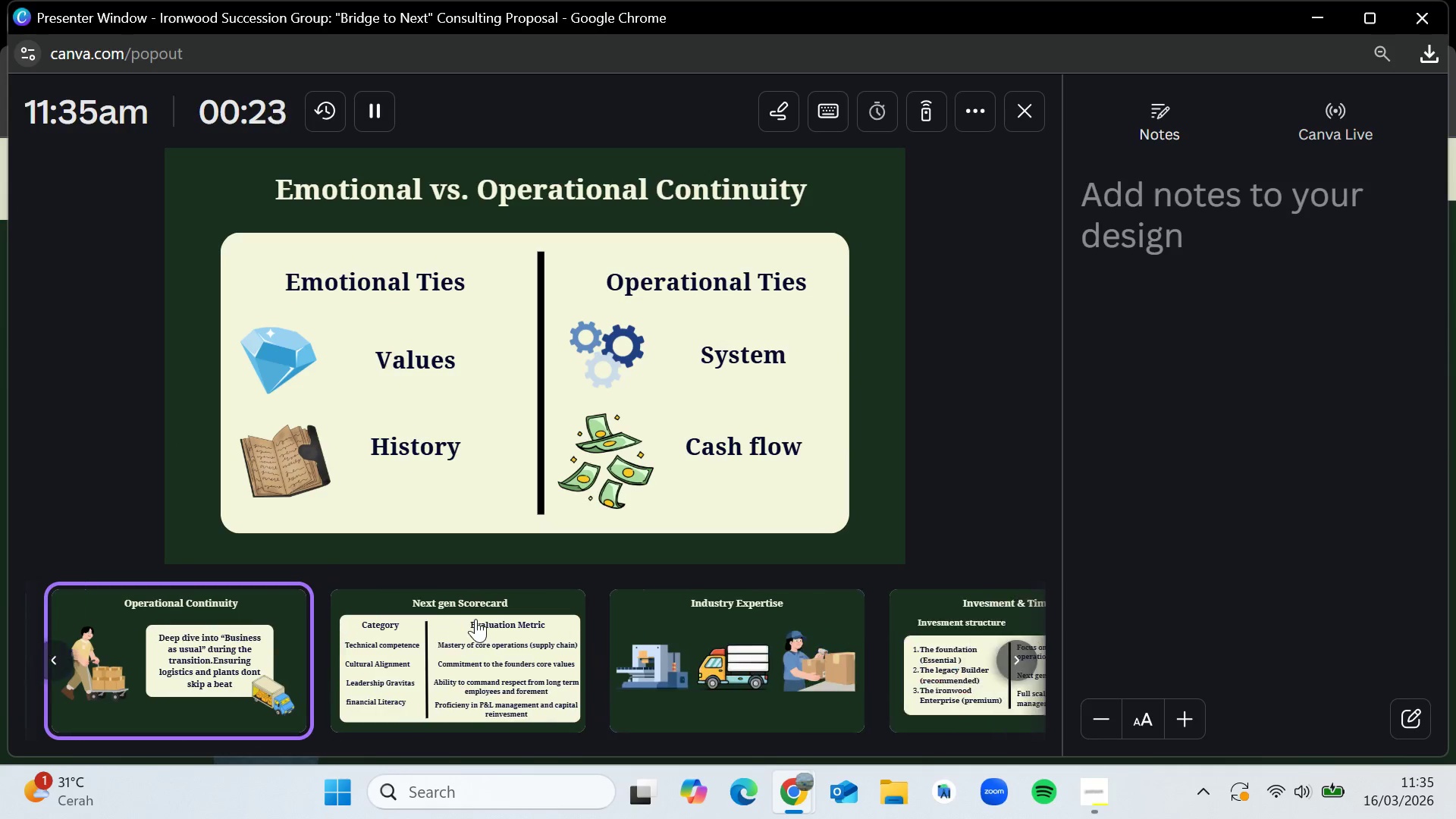 
key(ArrowRight)
 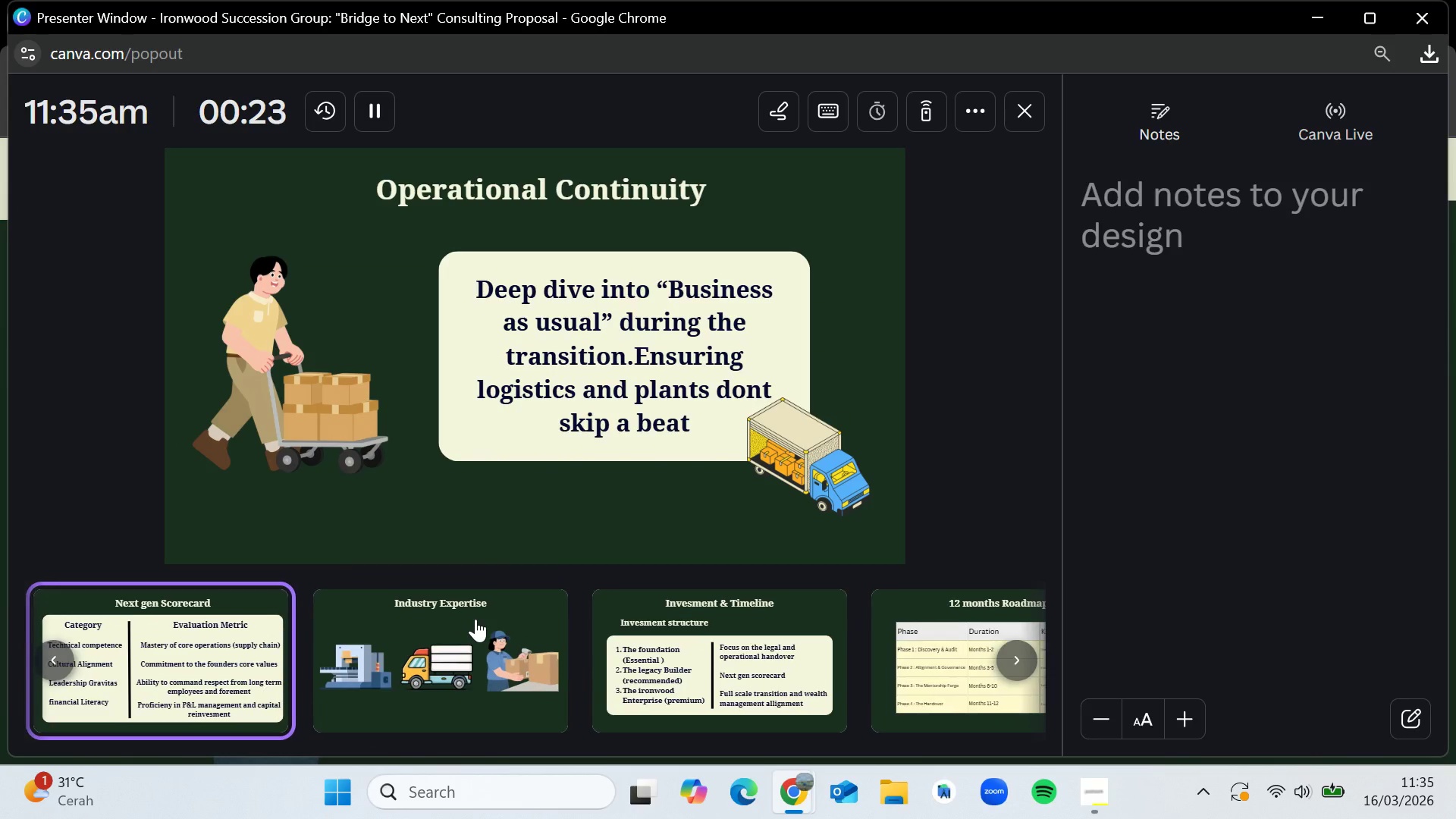 
key(ArrowLeft)
 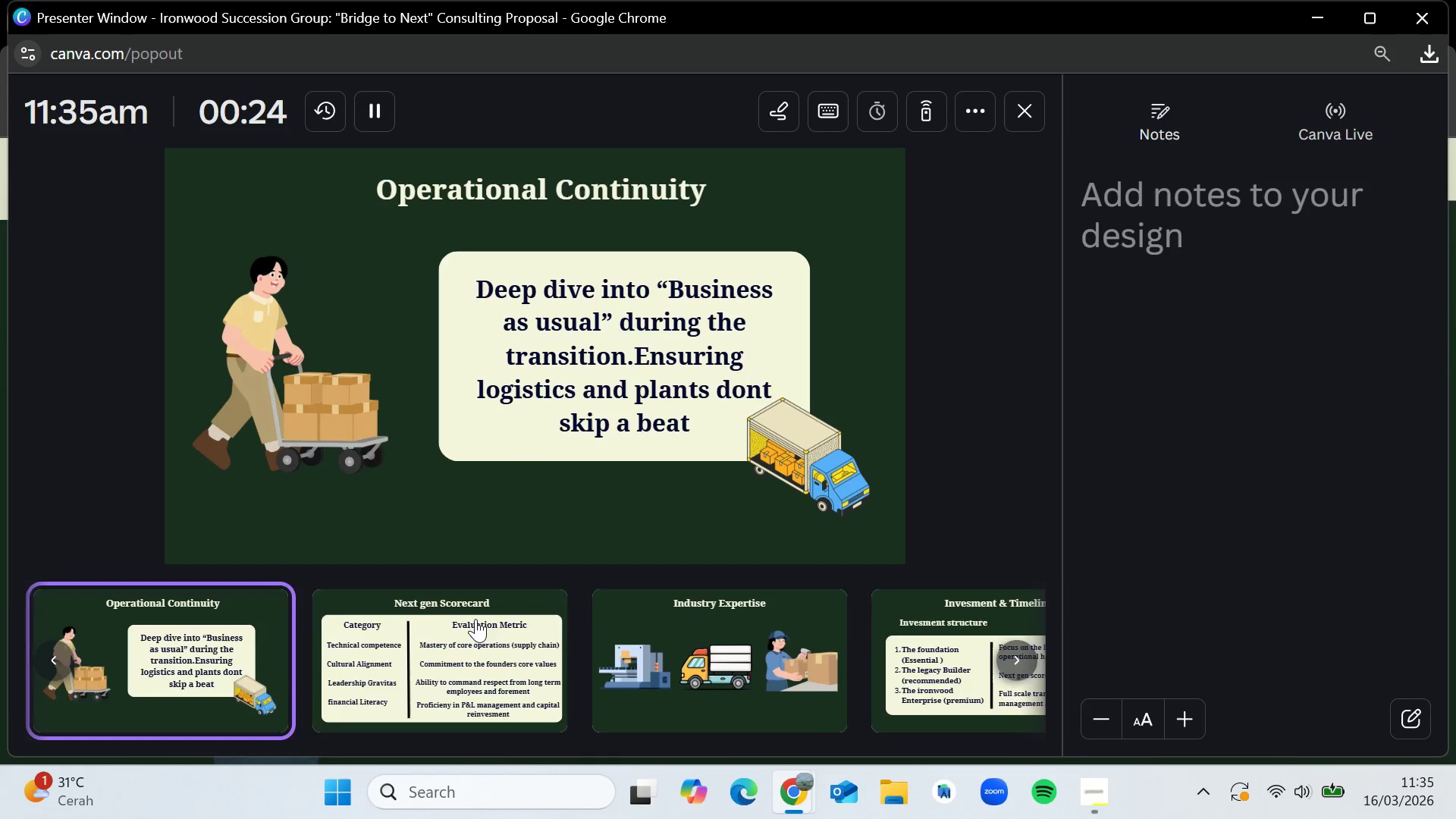 
key(ArrowRight)
 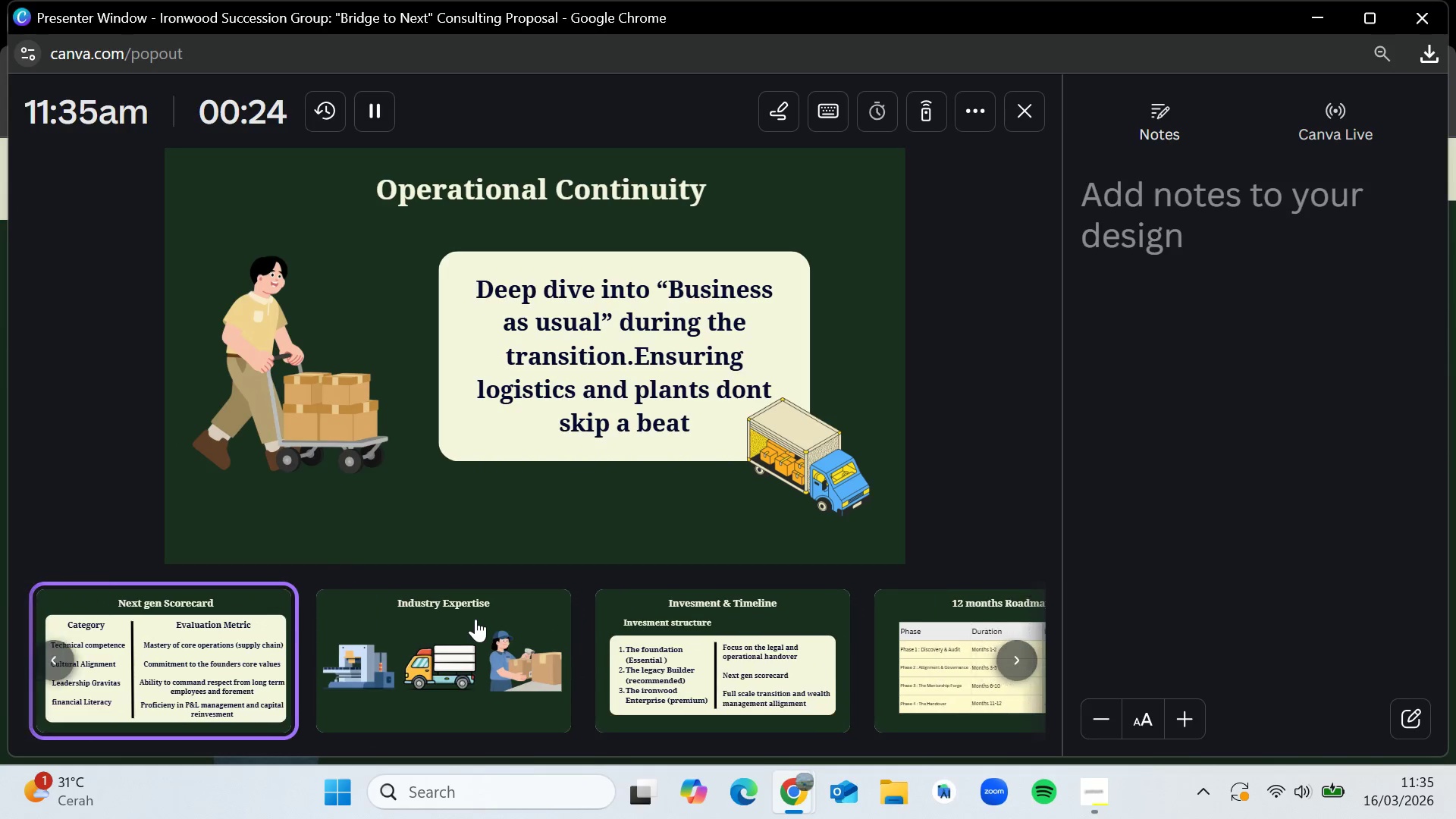 
key(ArrowRight)
 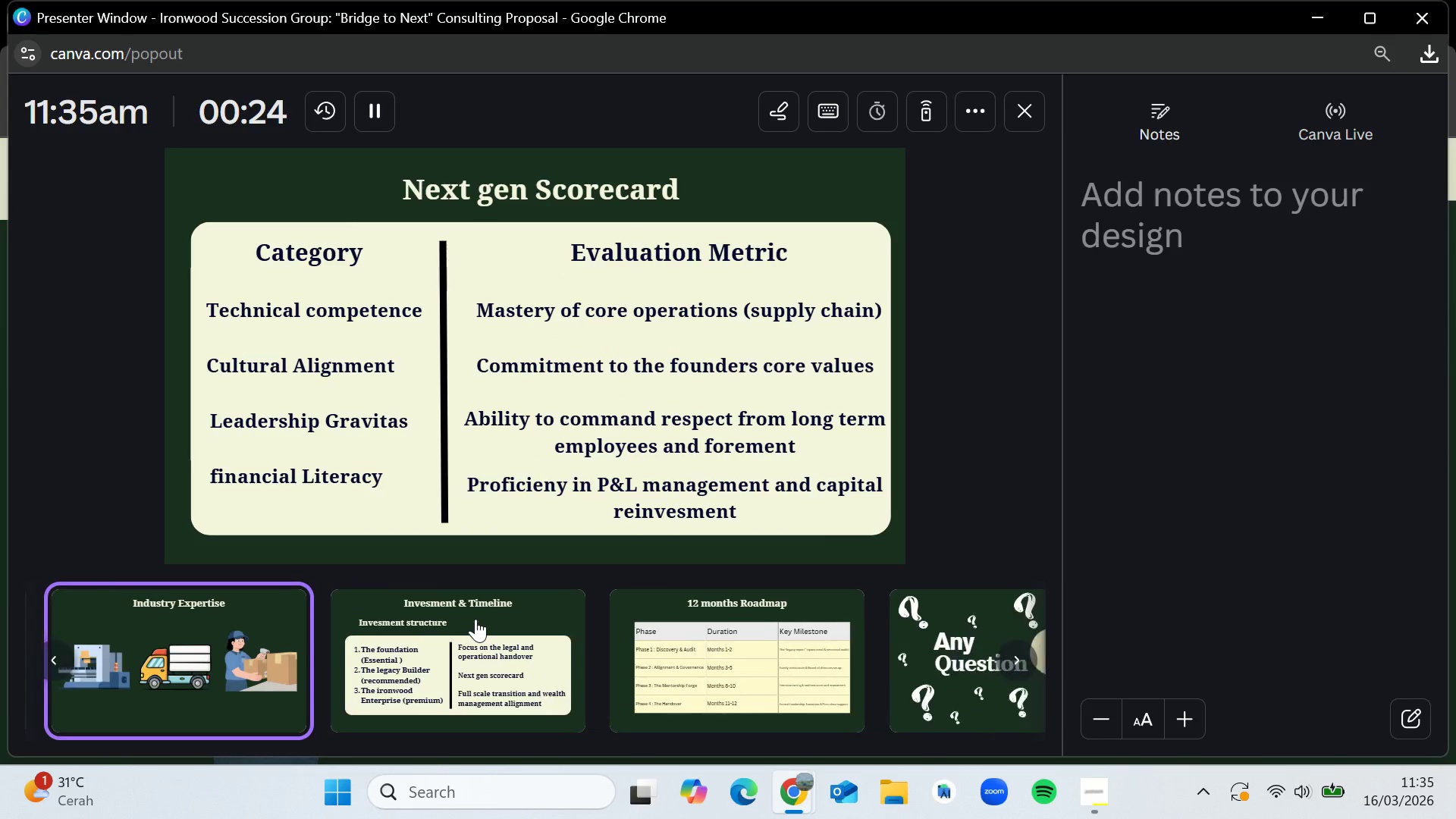 
key(ArrowRight)
 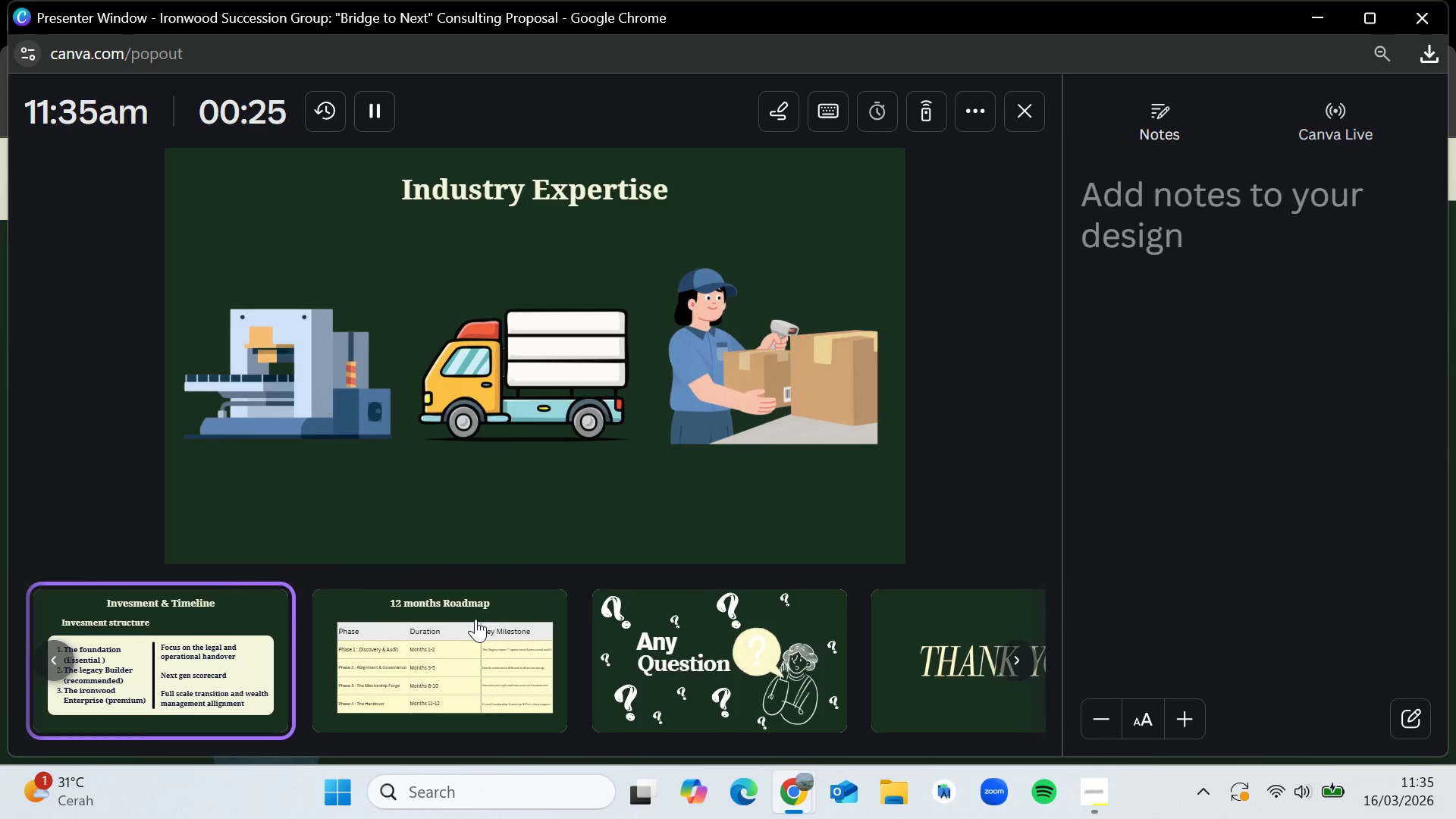 
key(ArrowRight)
 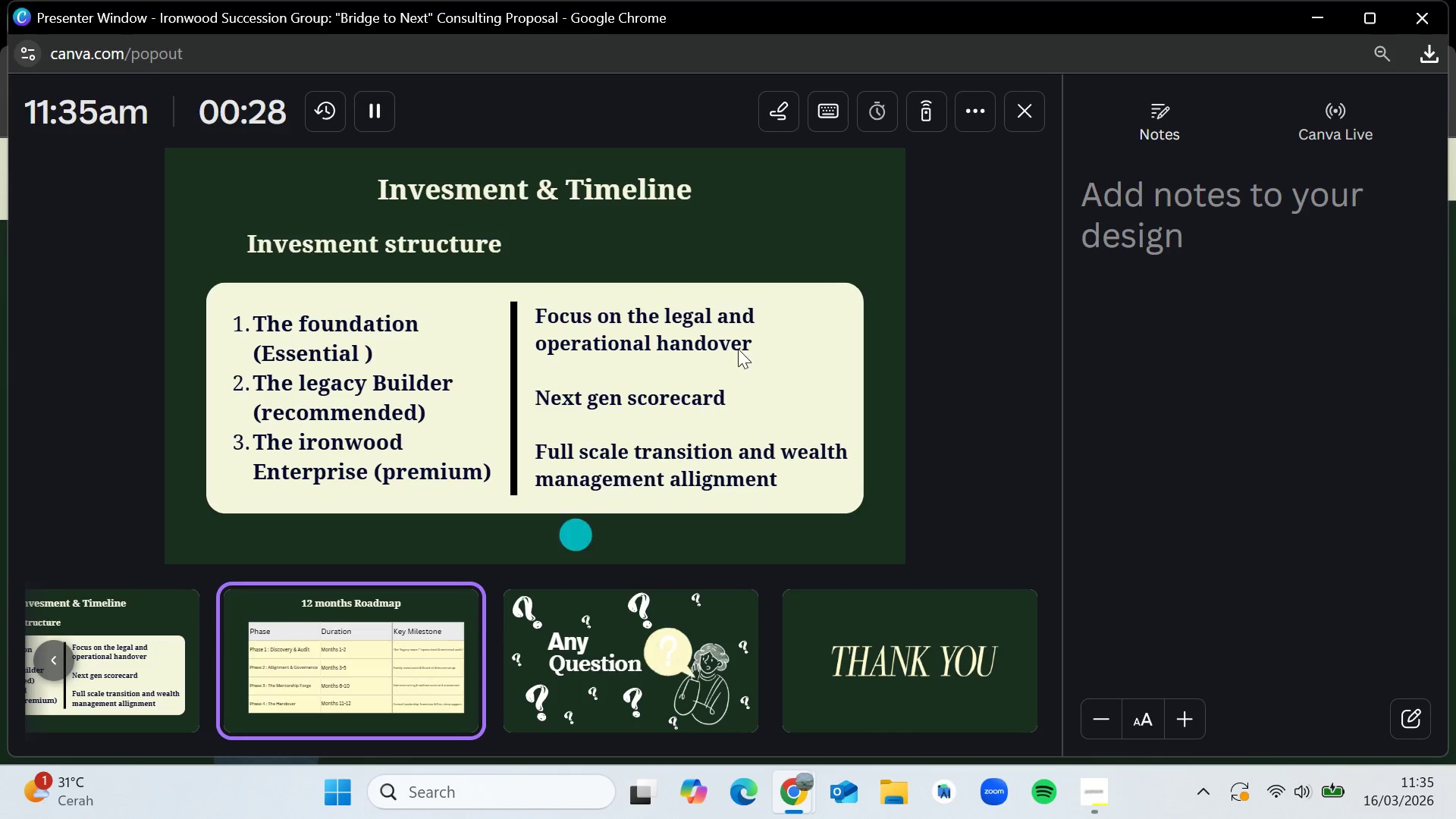 
mouse_move([792, 115])
 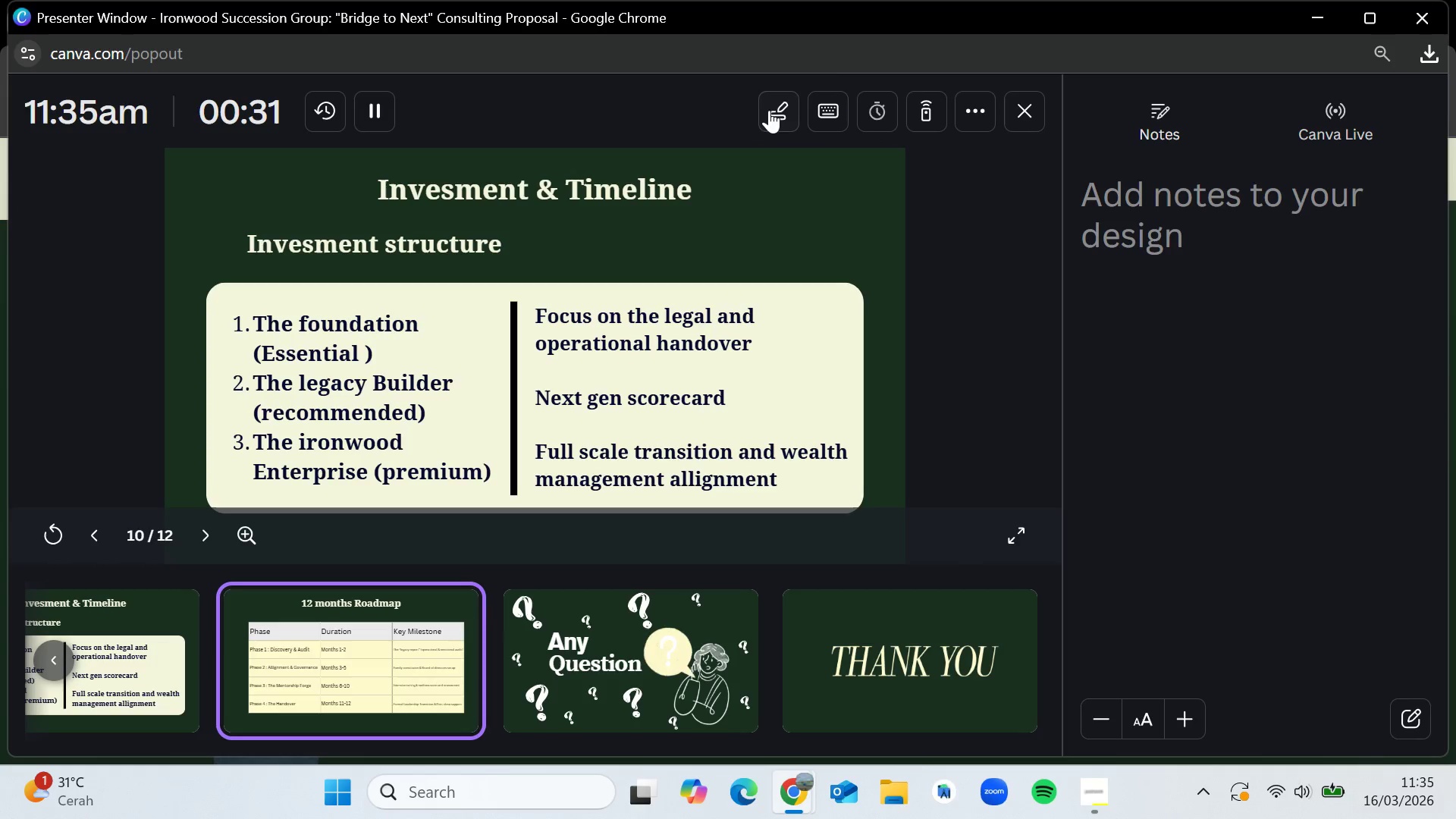 
mouse_move([790, 115])
 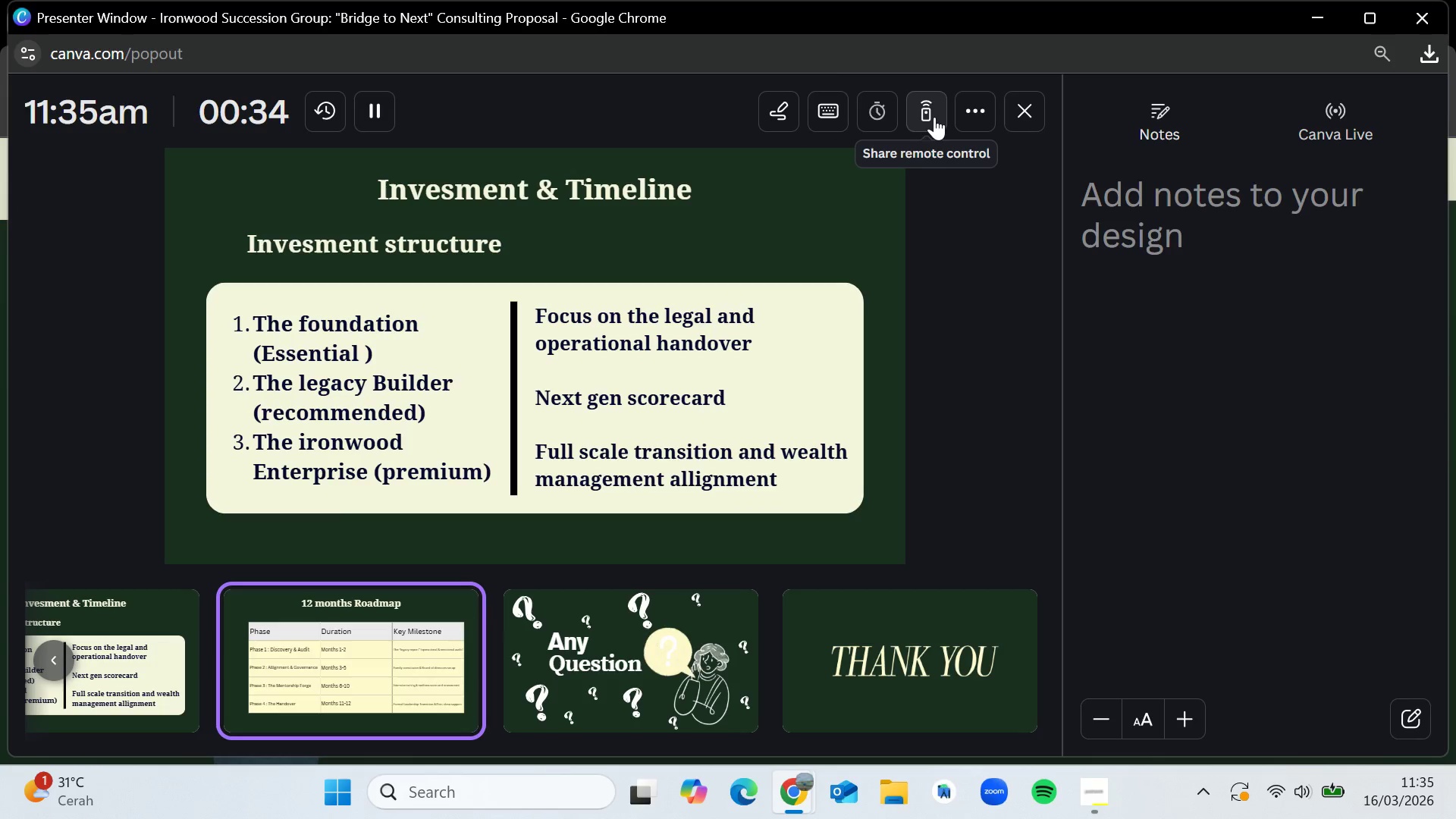 
mouse_move([946, 122])
 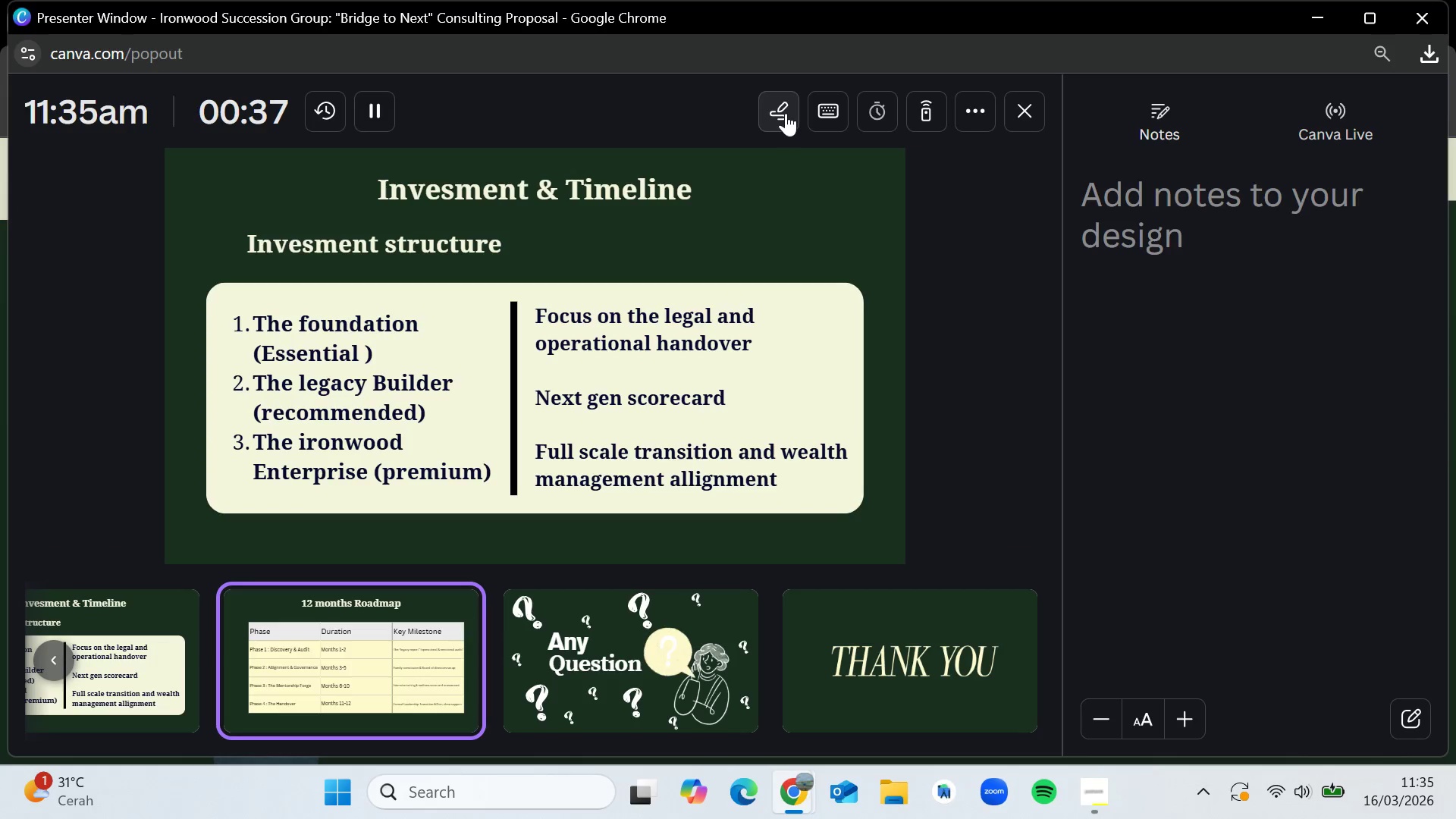 
left_click([786, 113])
 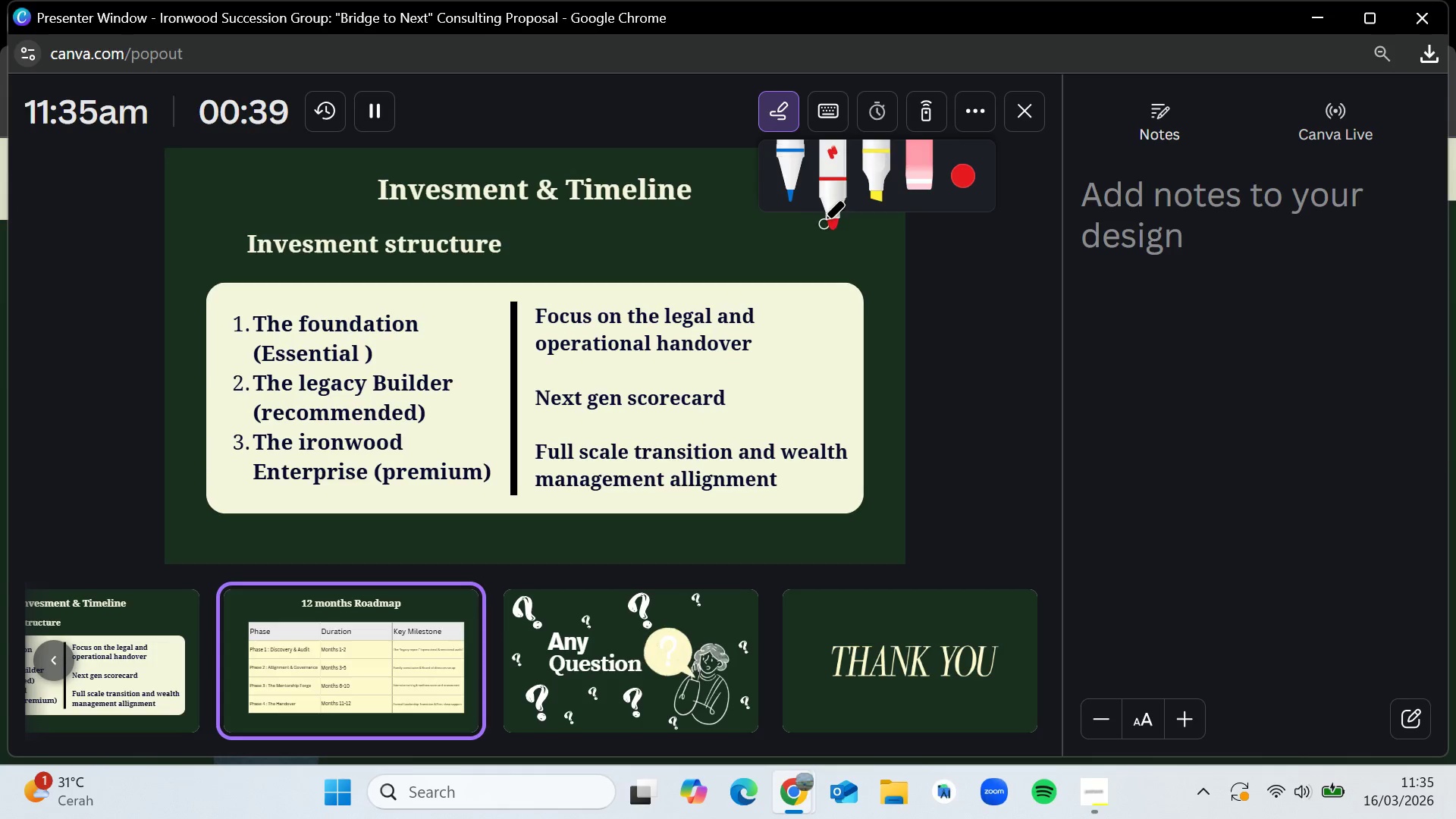 
left_click([832, 204])
 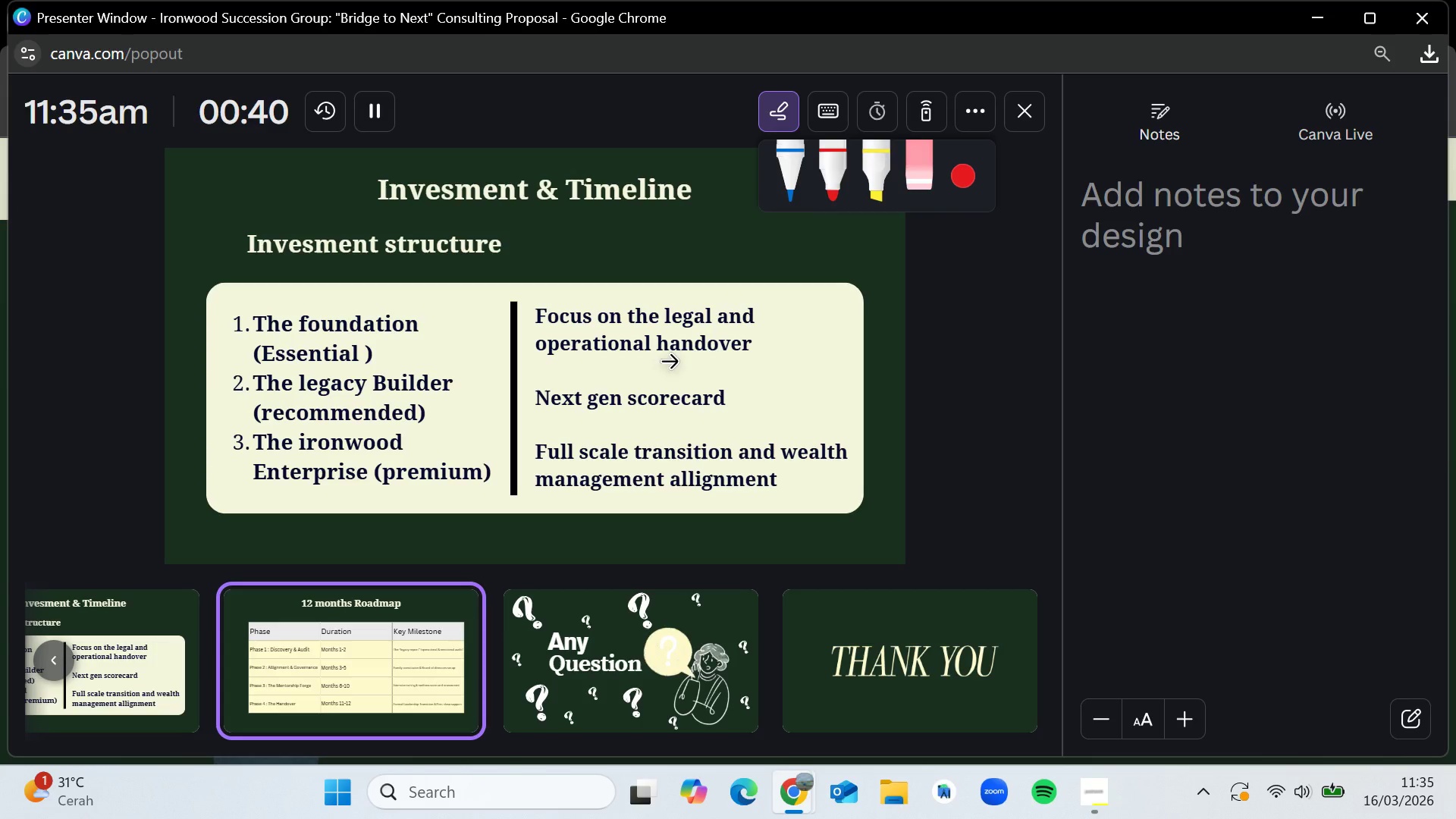 
left_click_drag(start_coordinate=[669, 361], to_coordinate=[777, 362])
 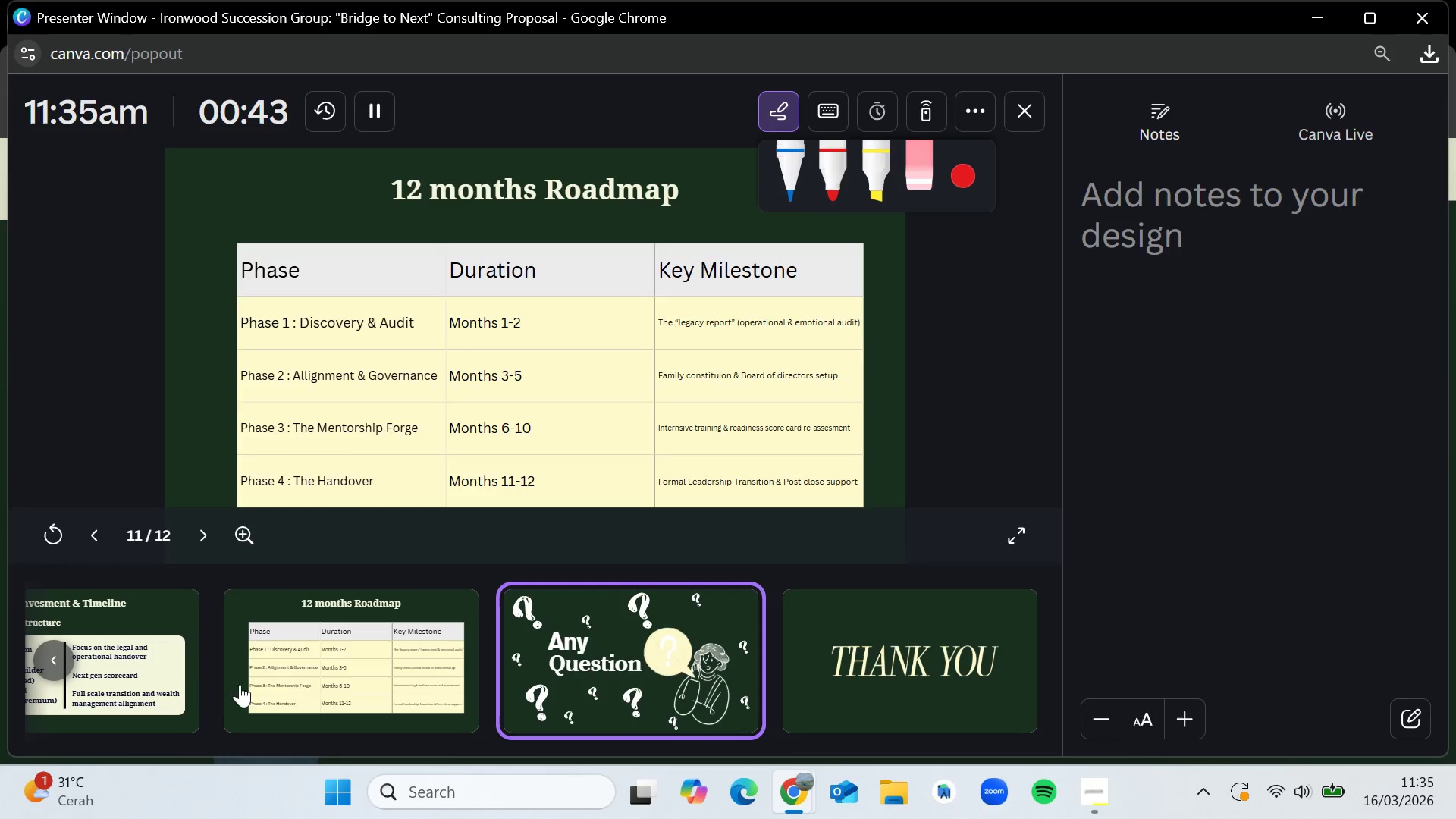 
left_click([57, 649])
 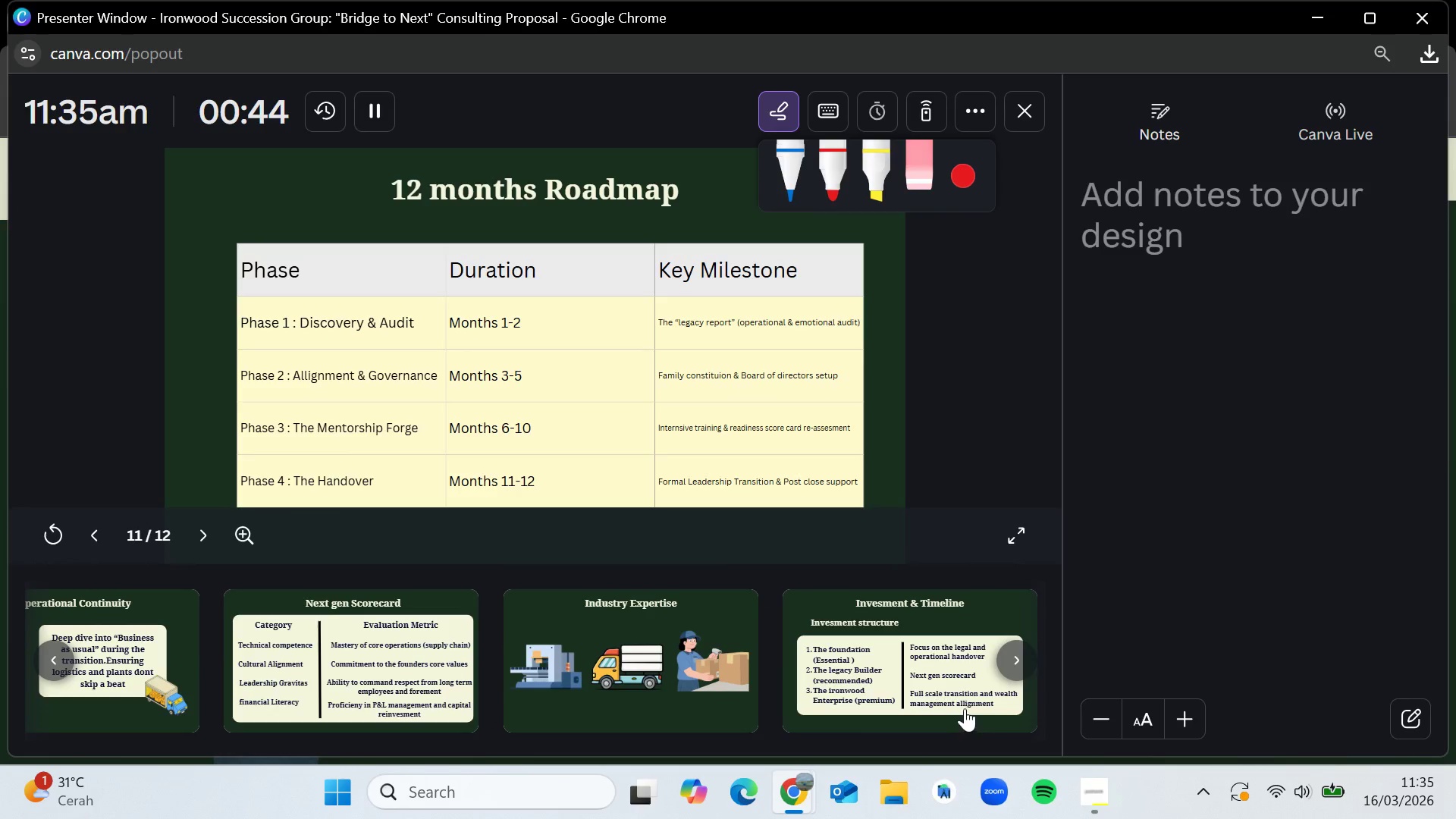 
left_click([926, 677])
 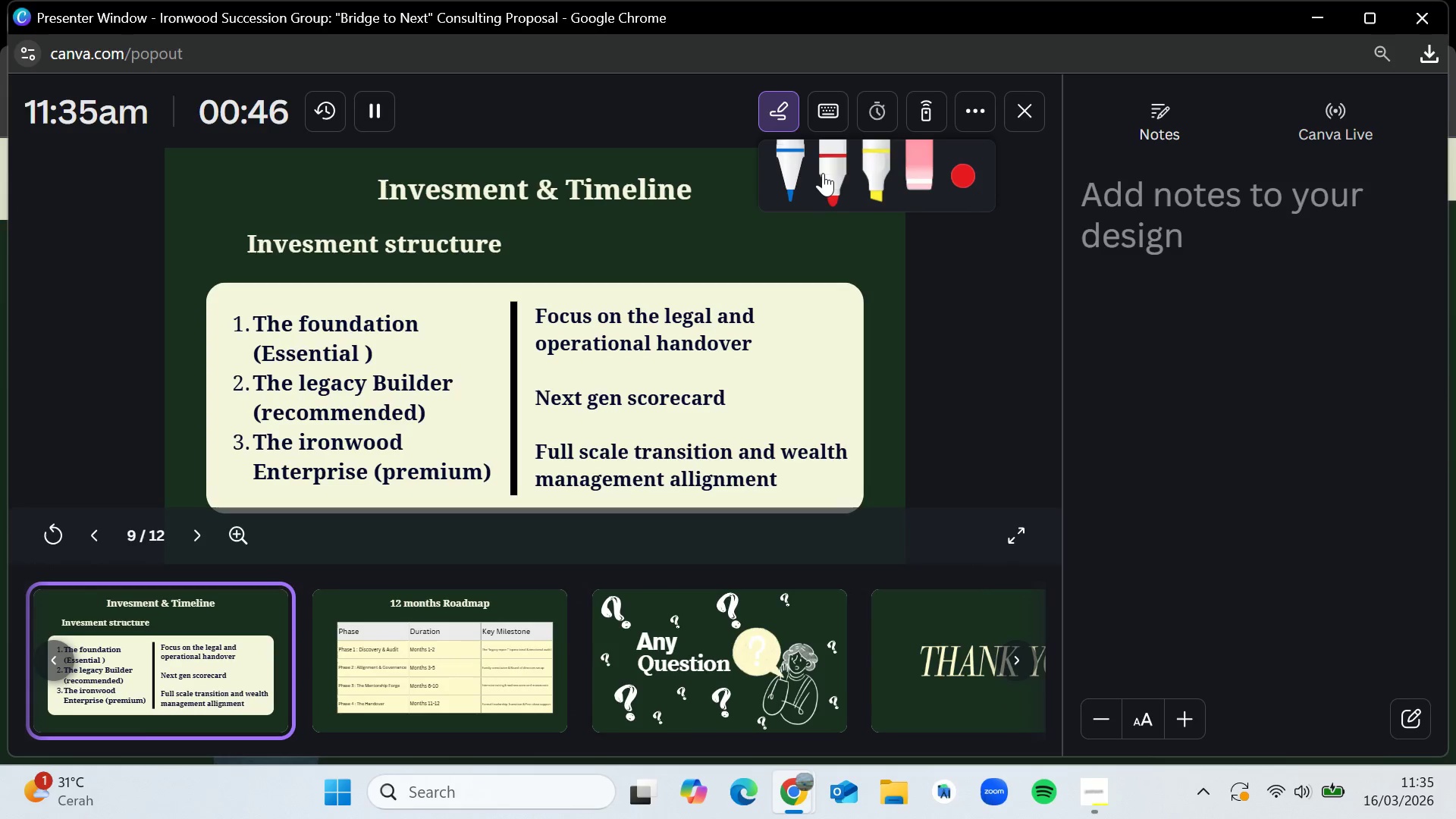 
left_click([789, 173])
 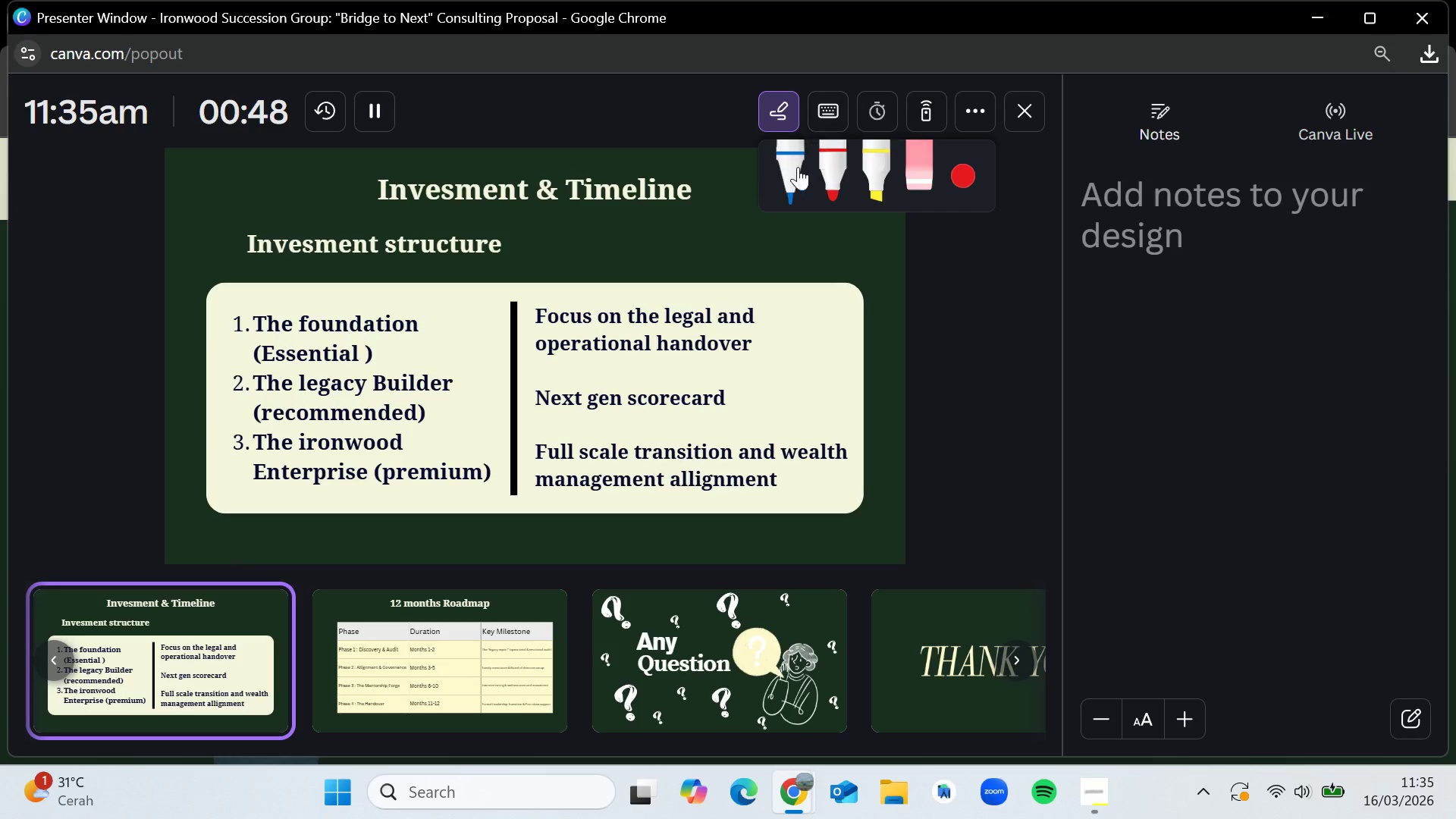 
left_click_drag(start_coordinate=[795, 177], to_coordinate=[760, 255])
 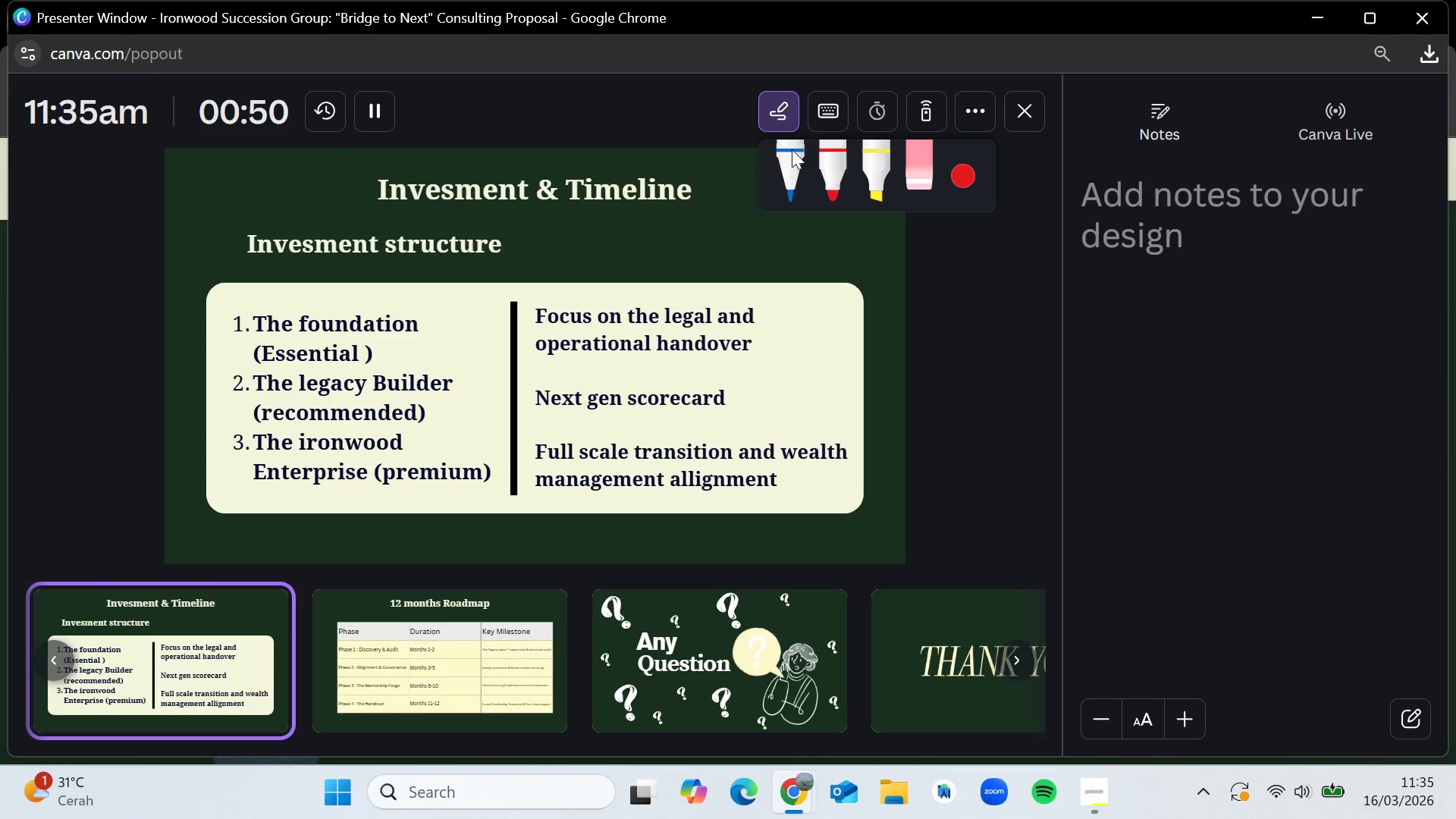 
left_click([792, 149])
 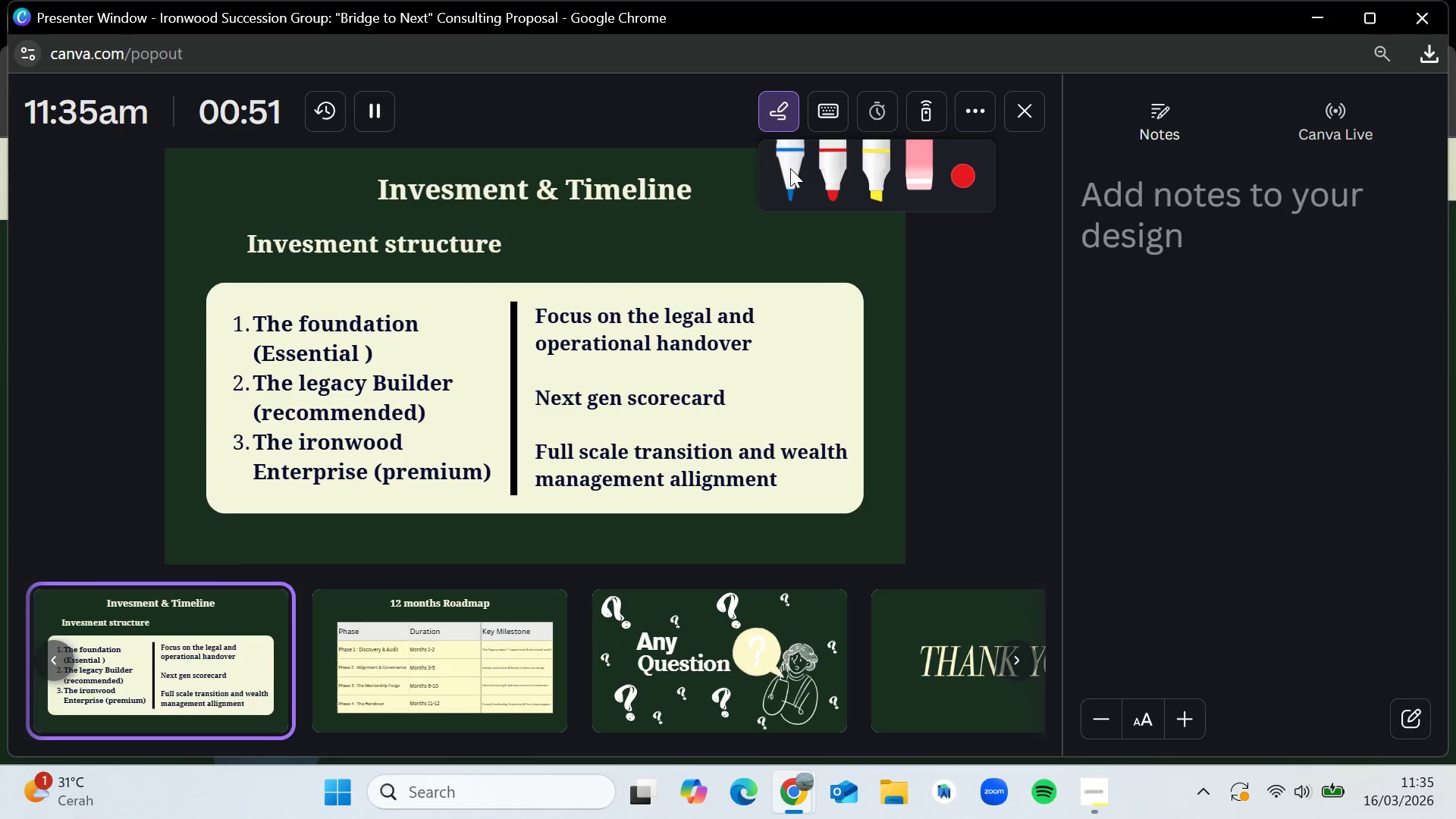 
left_click([790, 168])
 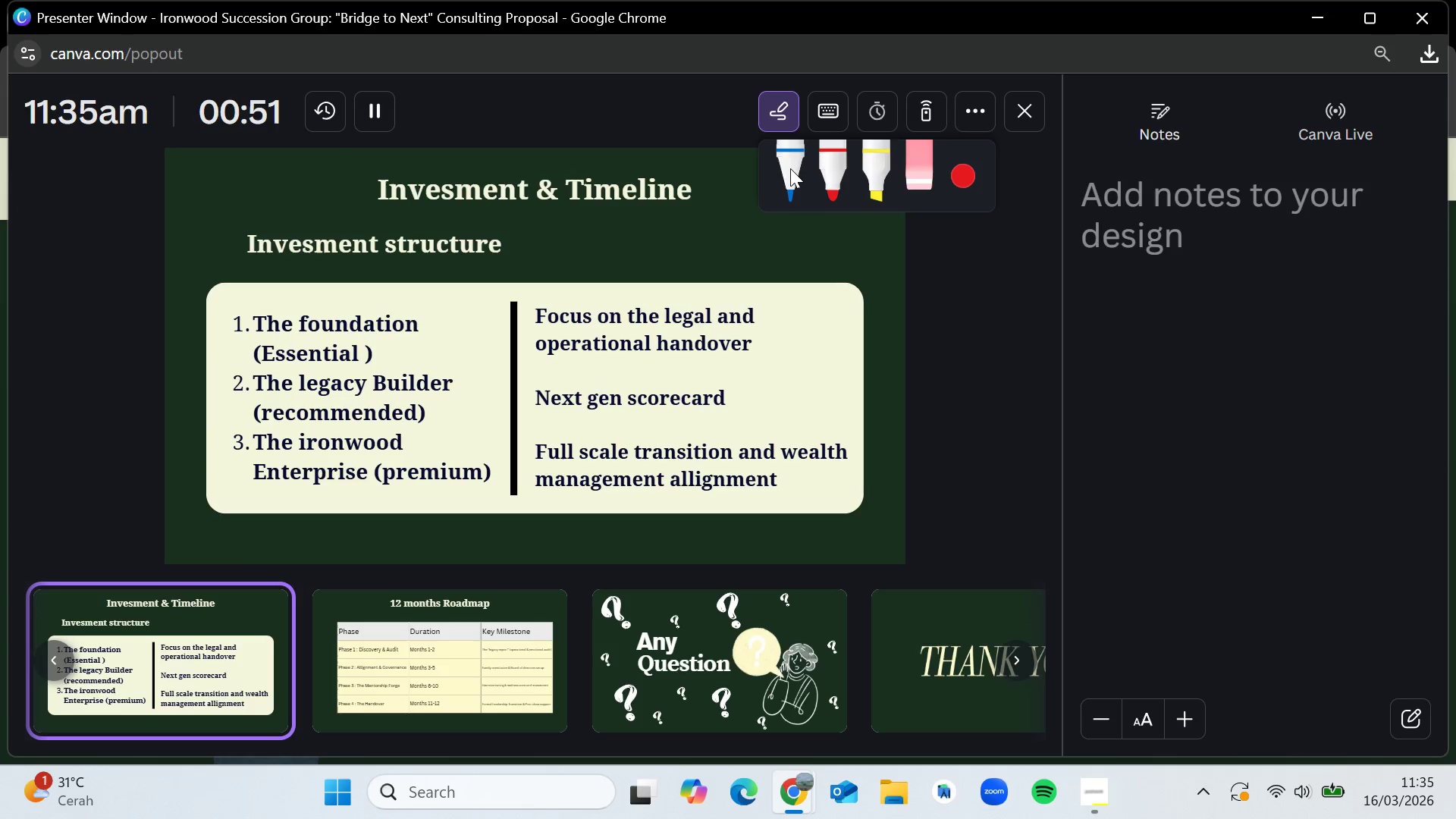 
left_click([790, 168])
 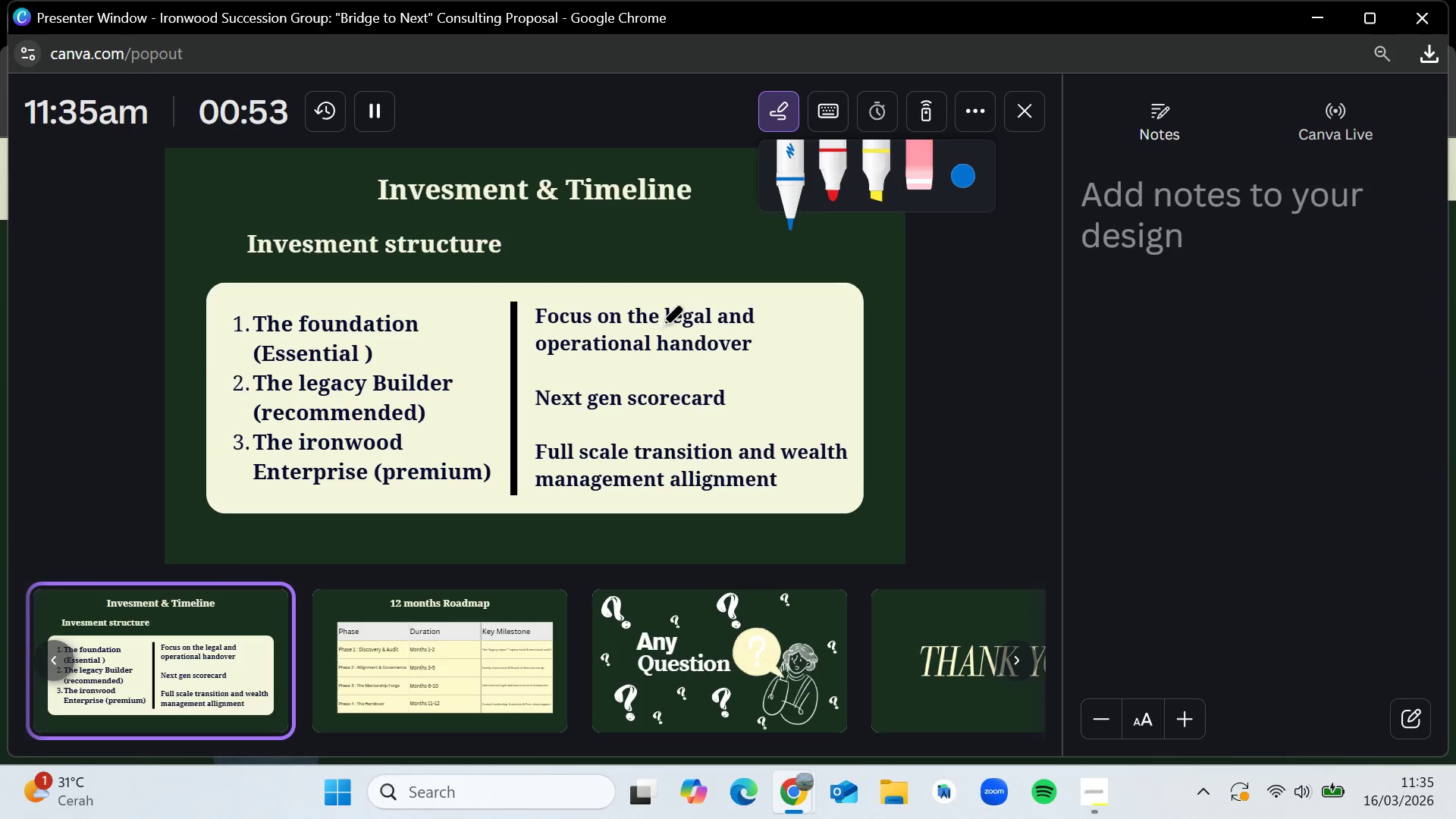 
left_click_drag(start_coordinate=[655, 327], to_coordinate=[765, 326])
 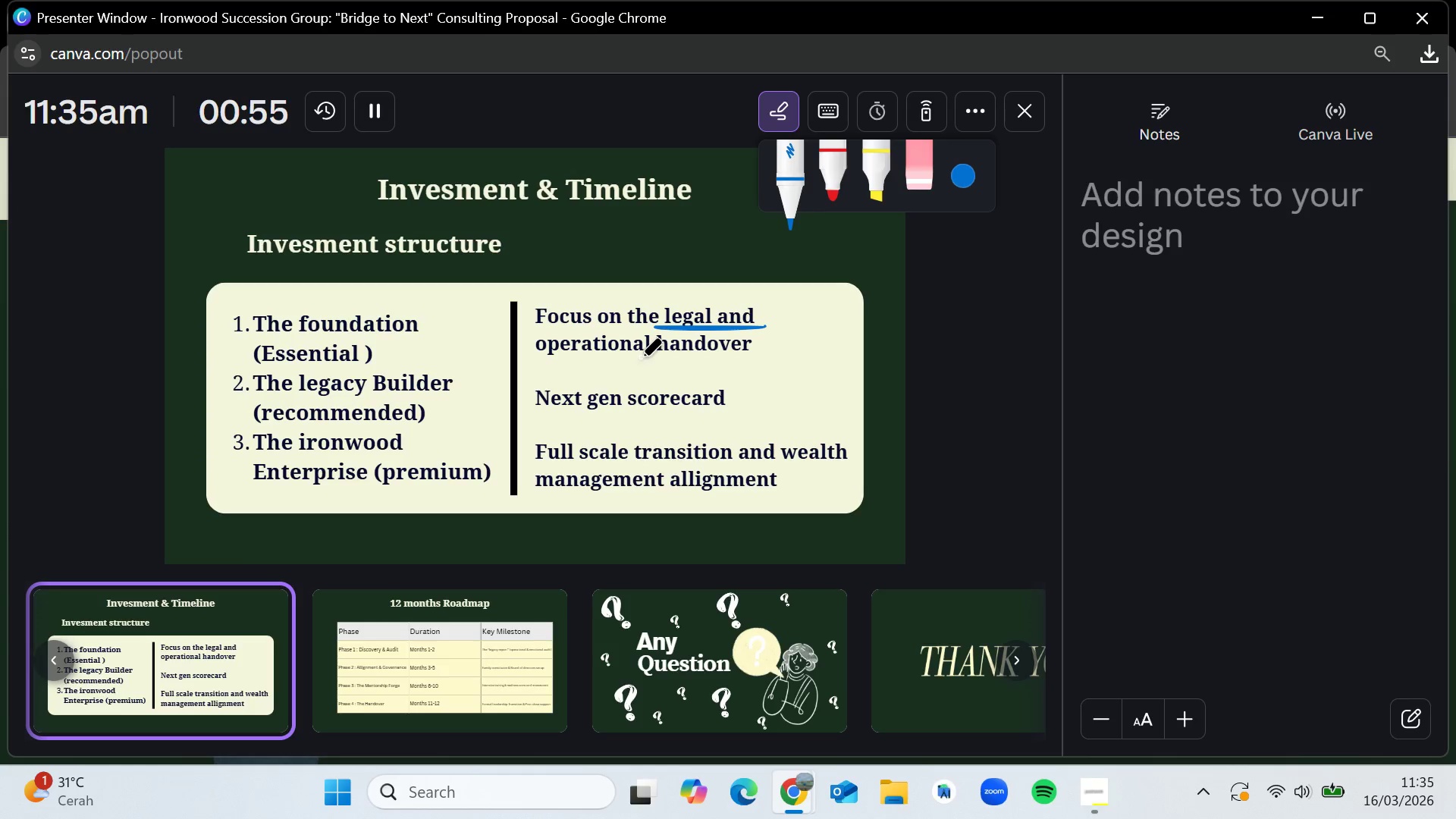 
left_click_drag(start_coordinate=[641, 357], to_coordinate=[821, 359])
 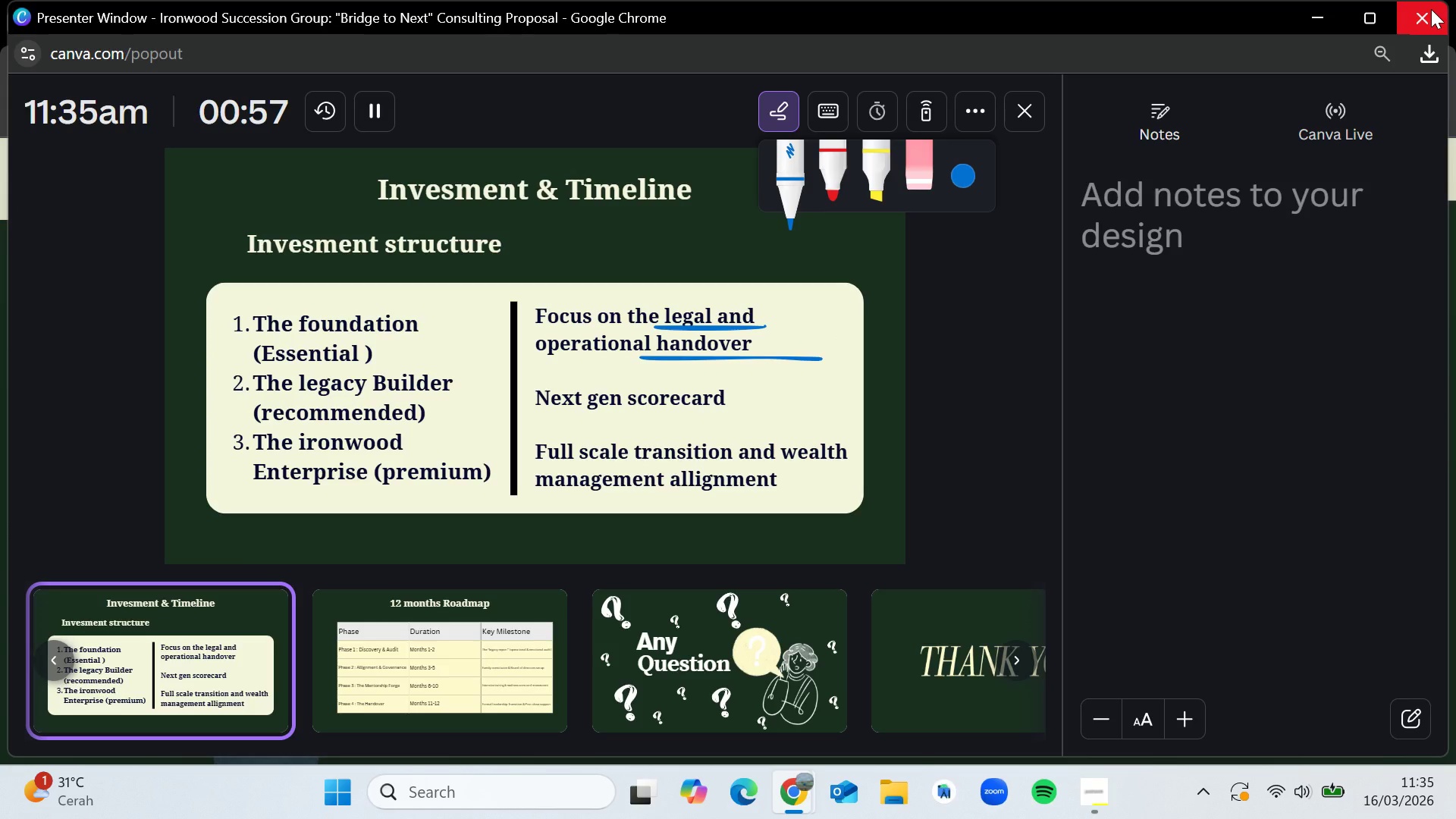 
left_click([1431, 9])
 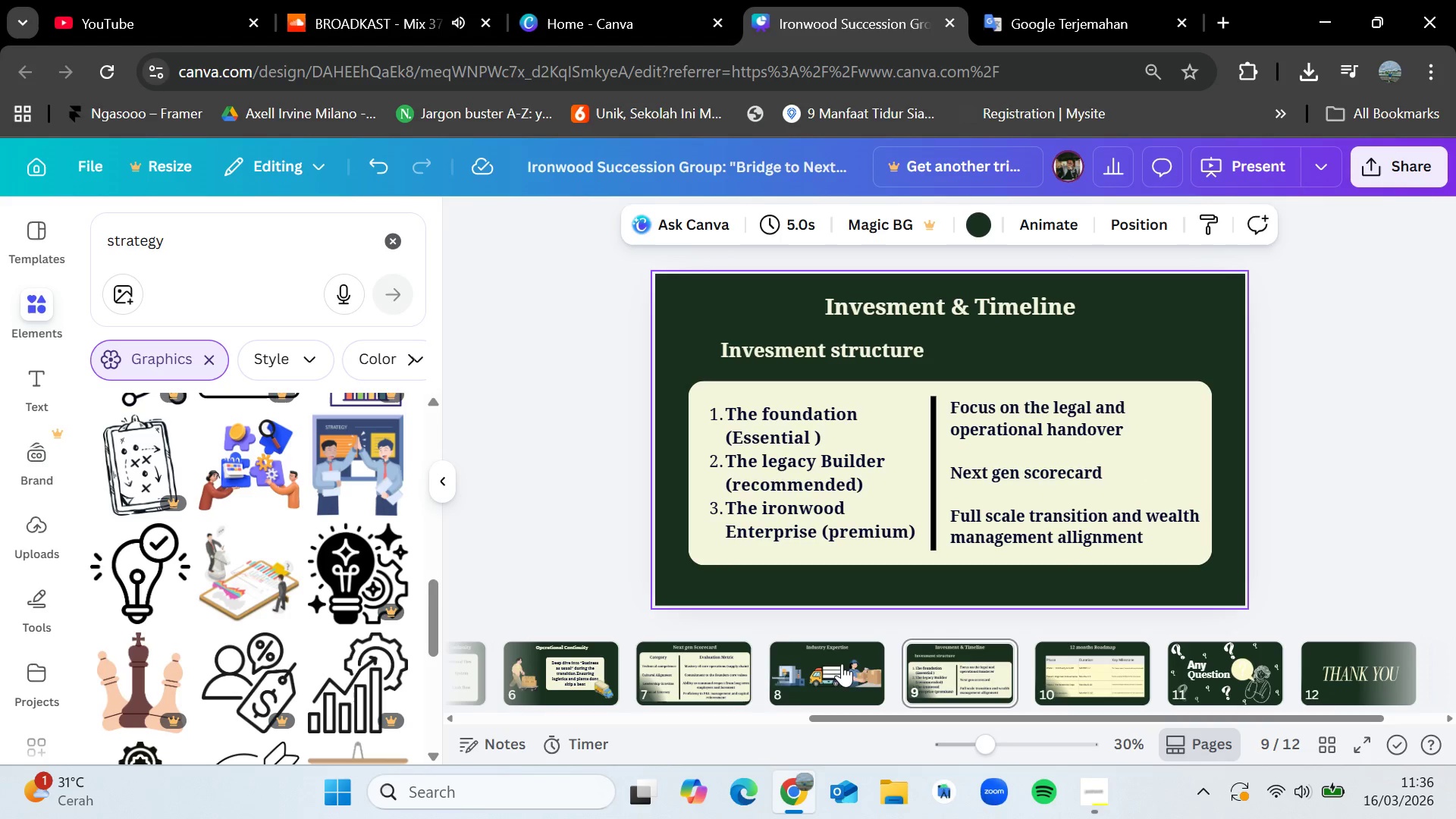 
left_click([1106, 667])
 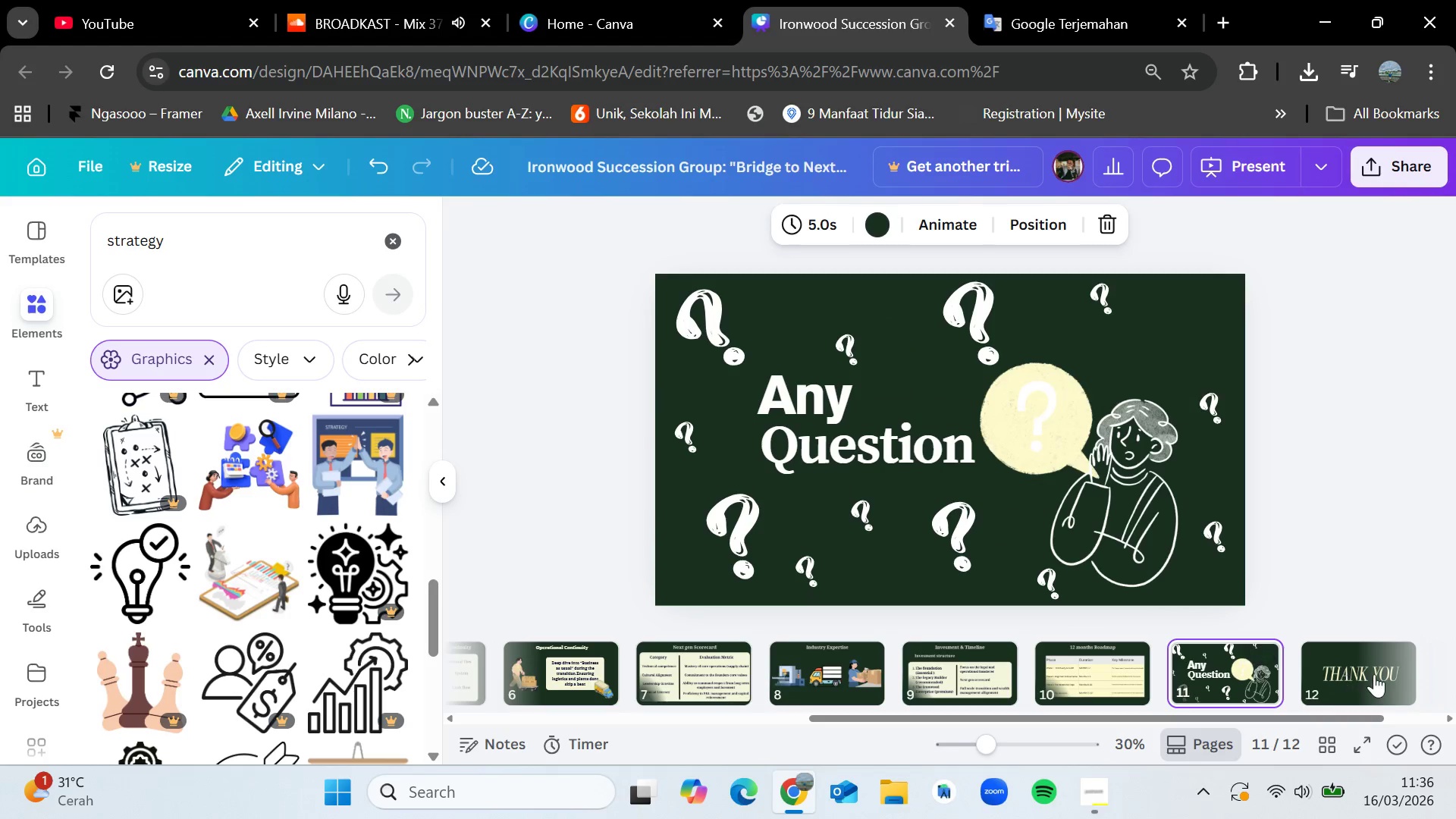 
double_click([1375, 674])
 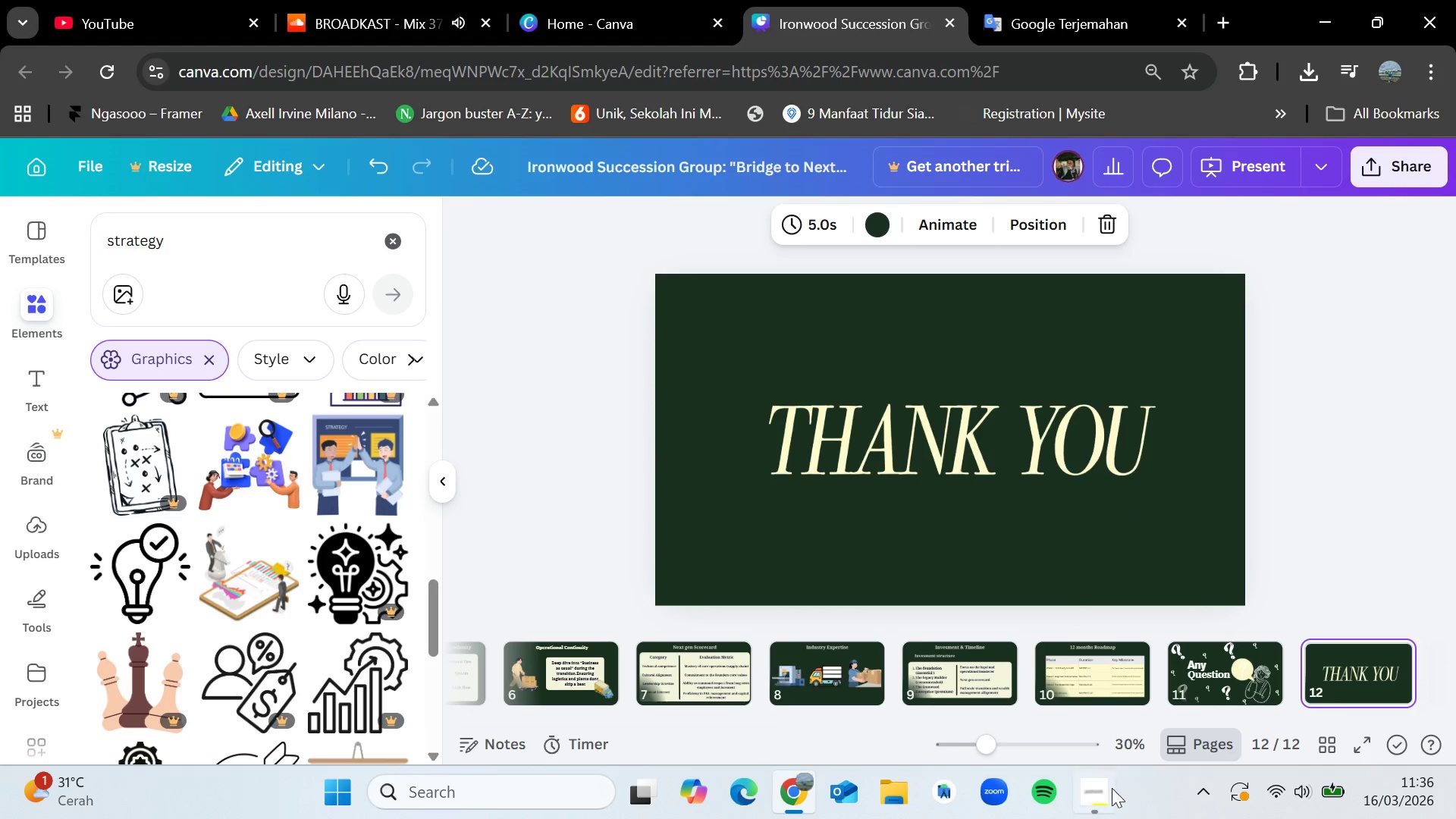 
left_click([1103, 793])